 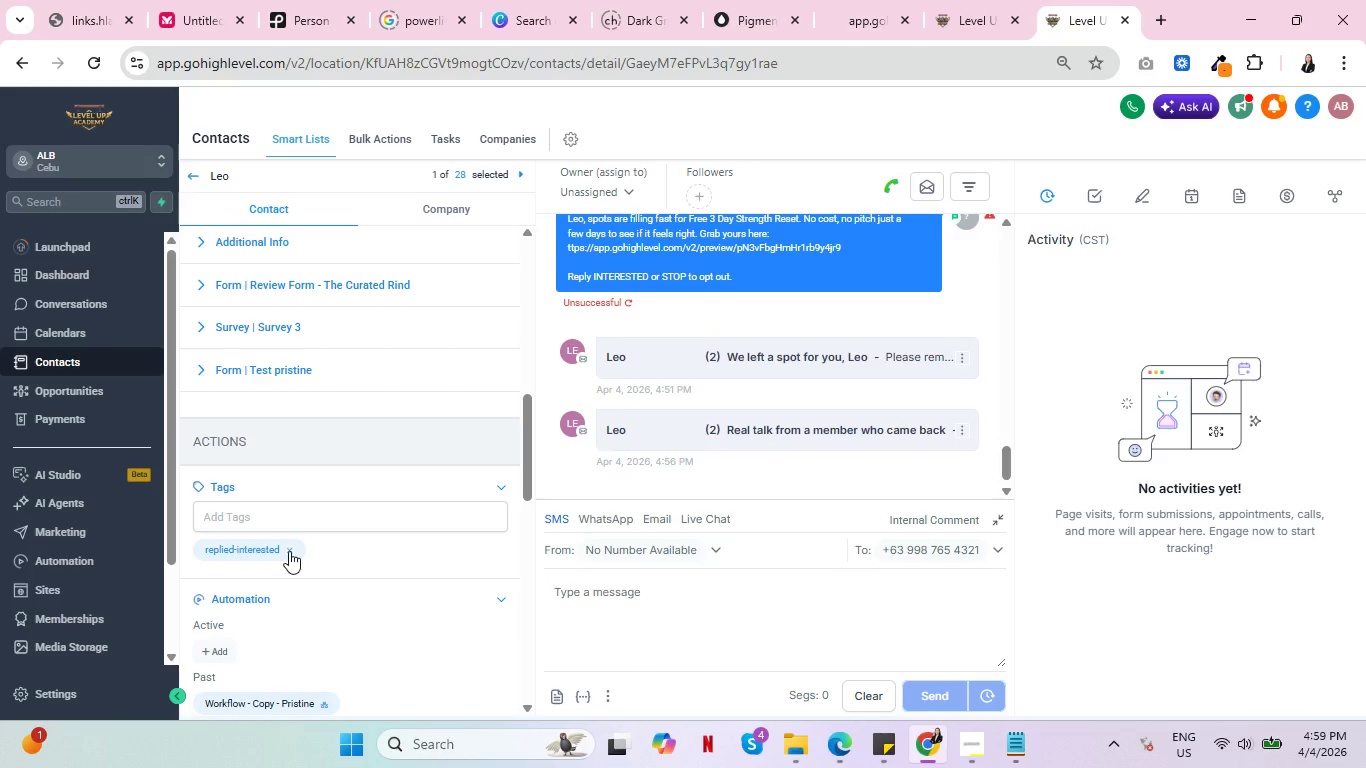 
scroll: coordinate [399, 474], scroll_direction: up, amount: 12.0
 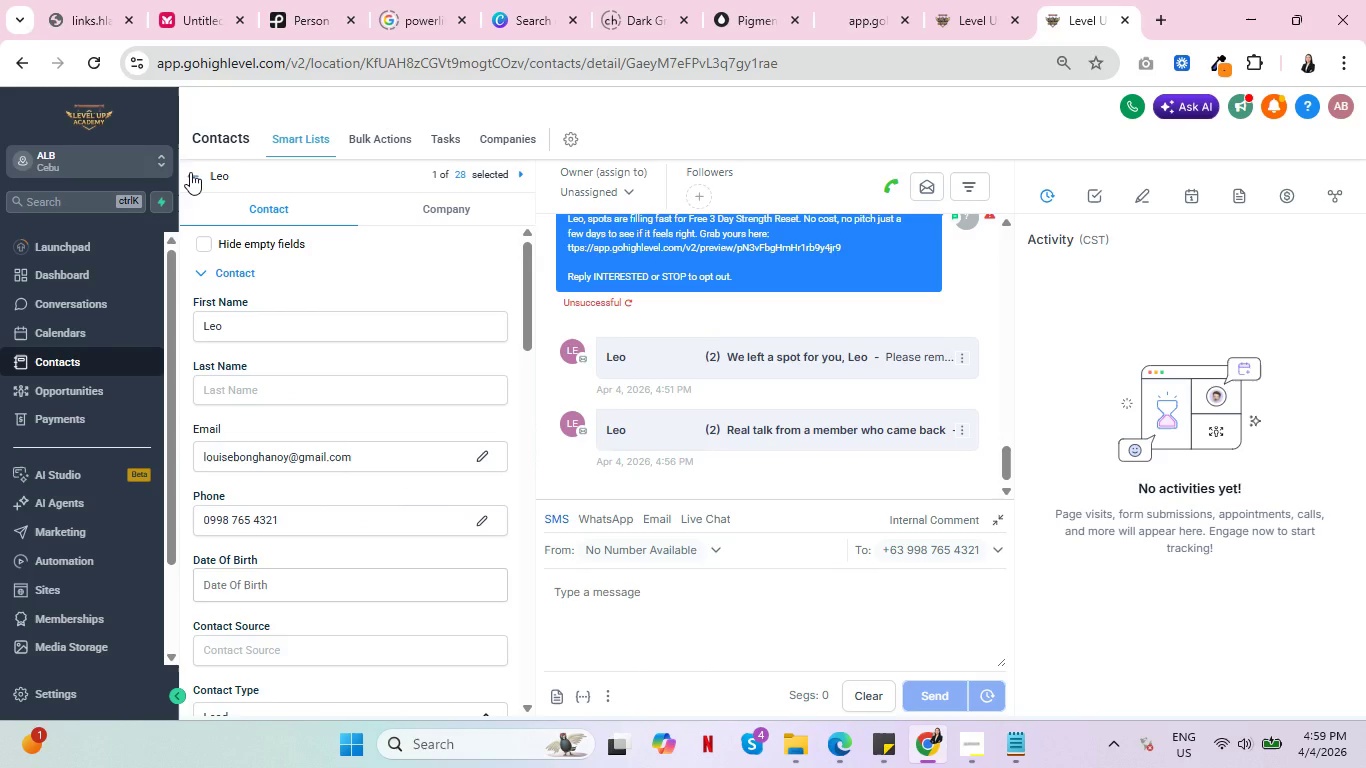 
left_click([190, 172])
 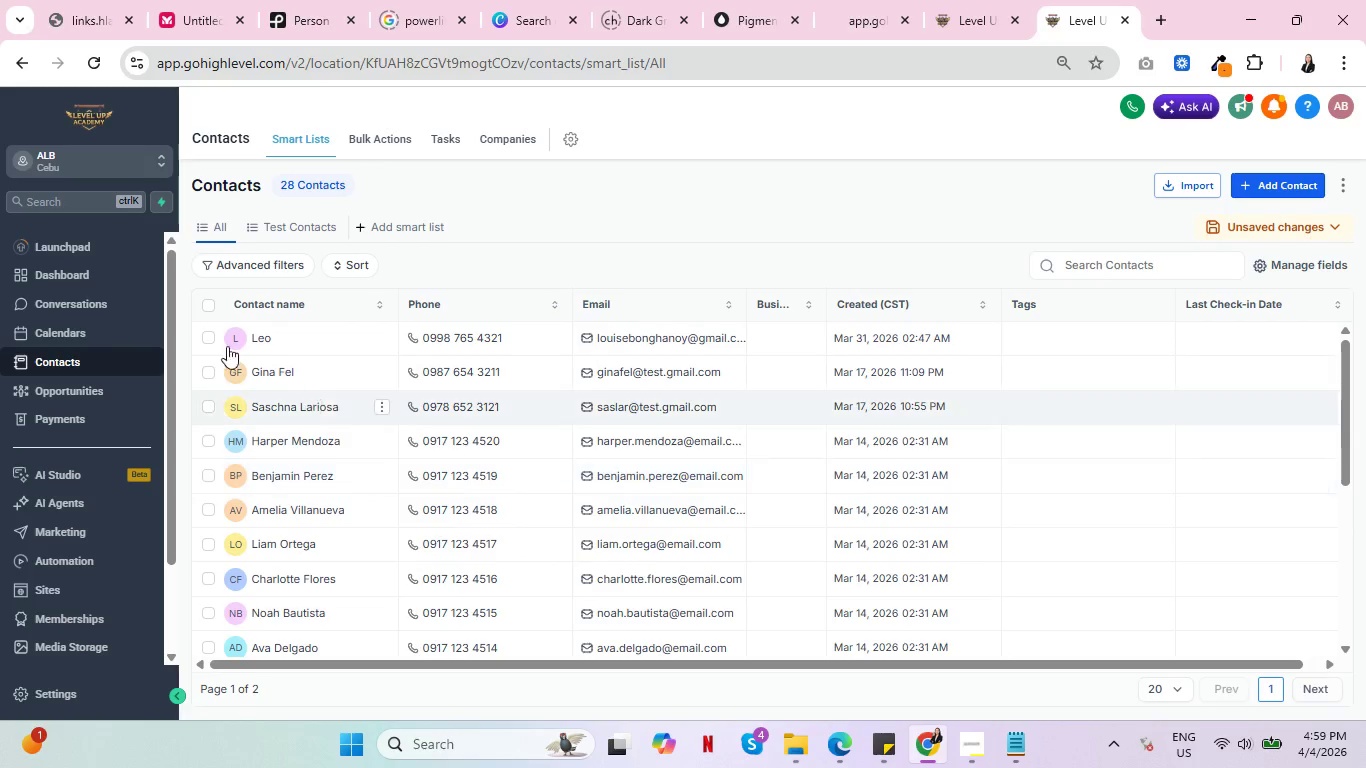 
wait(5.28)
 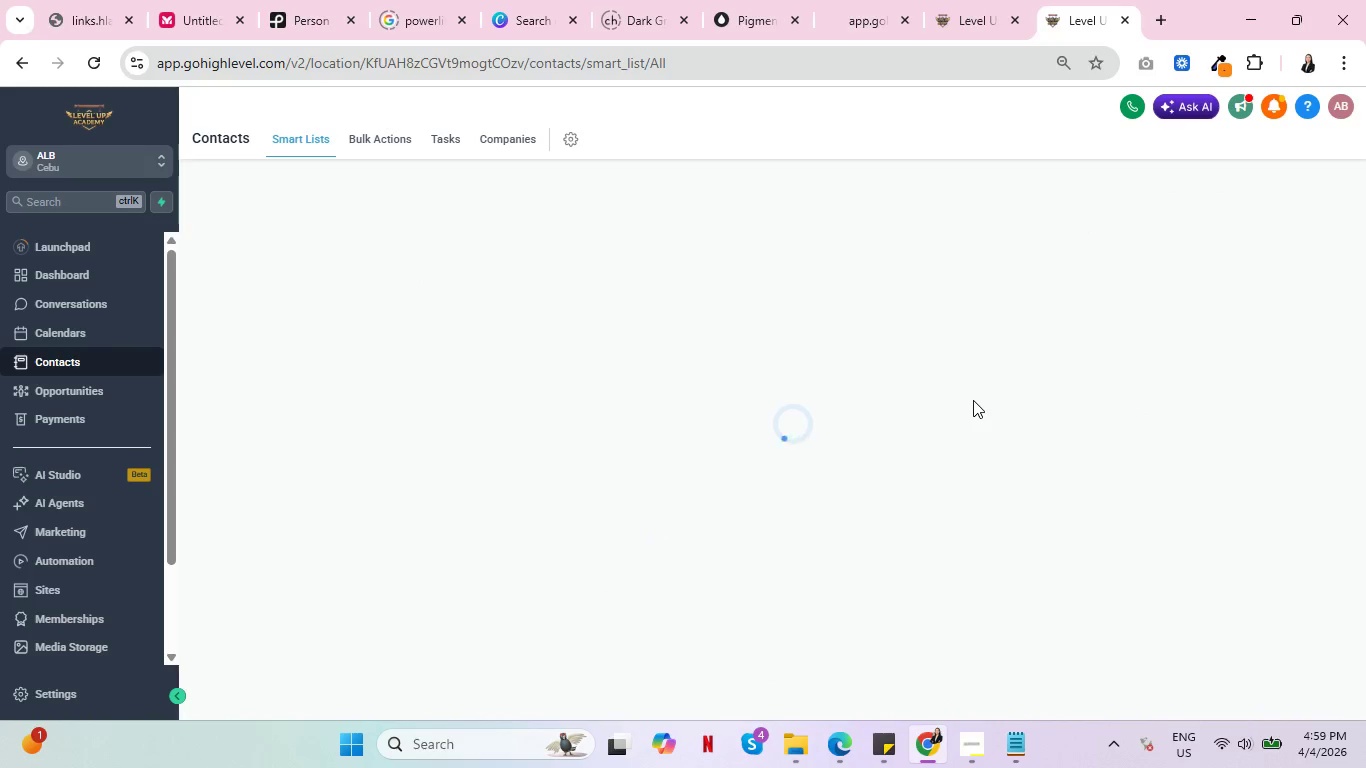 
left_click([259, 336])
 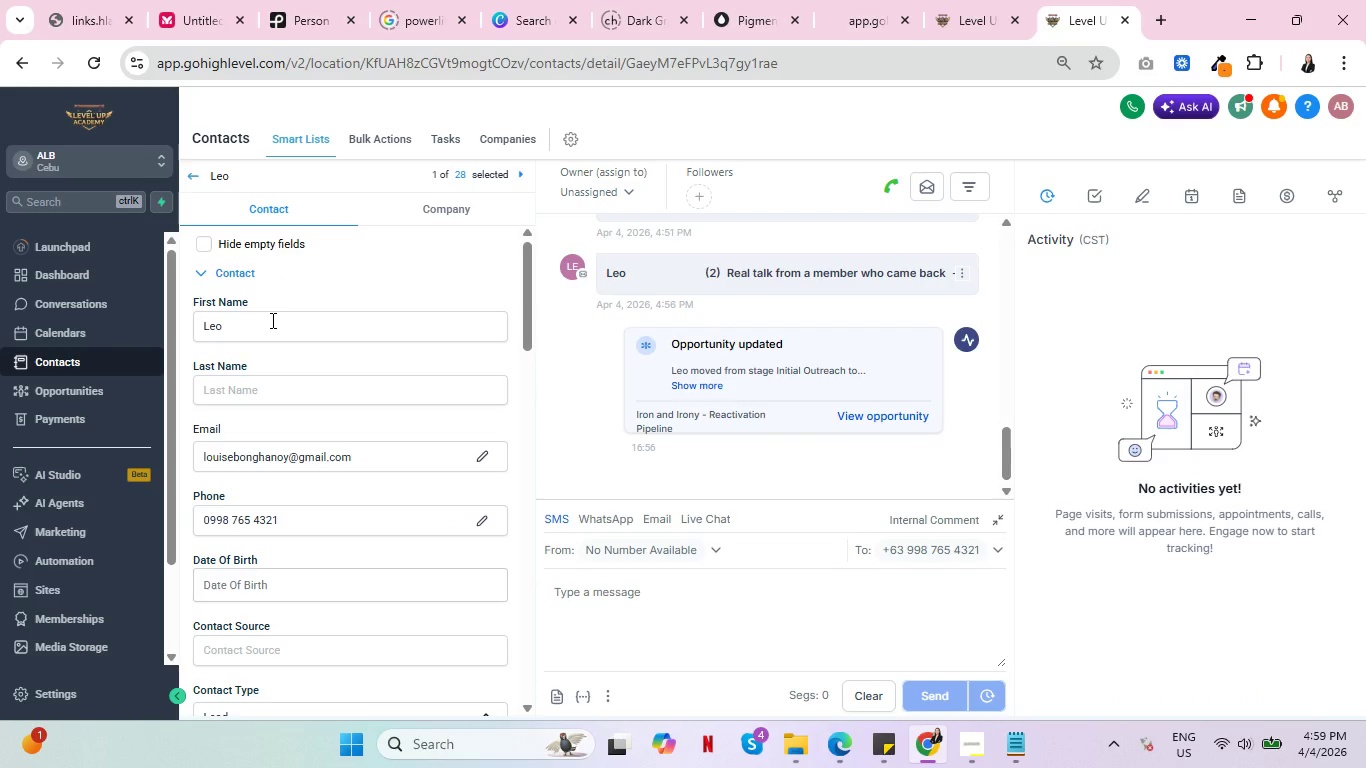 
wait(7.41)
 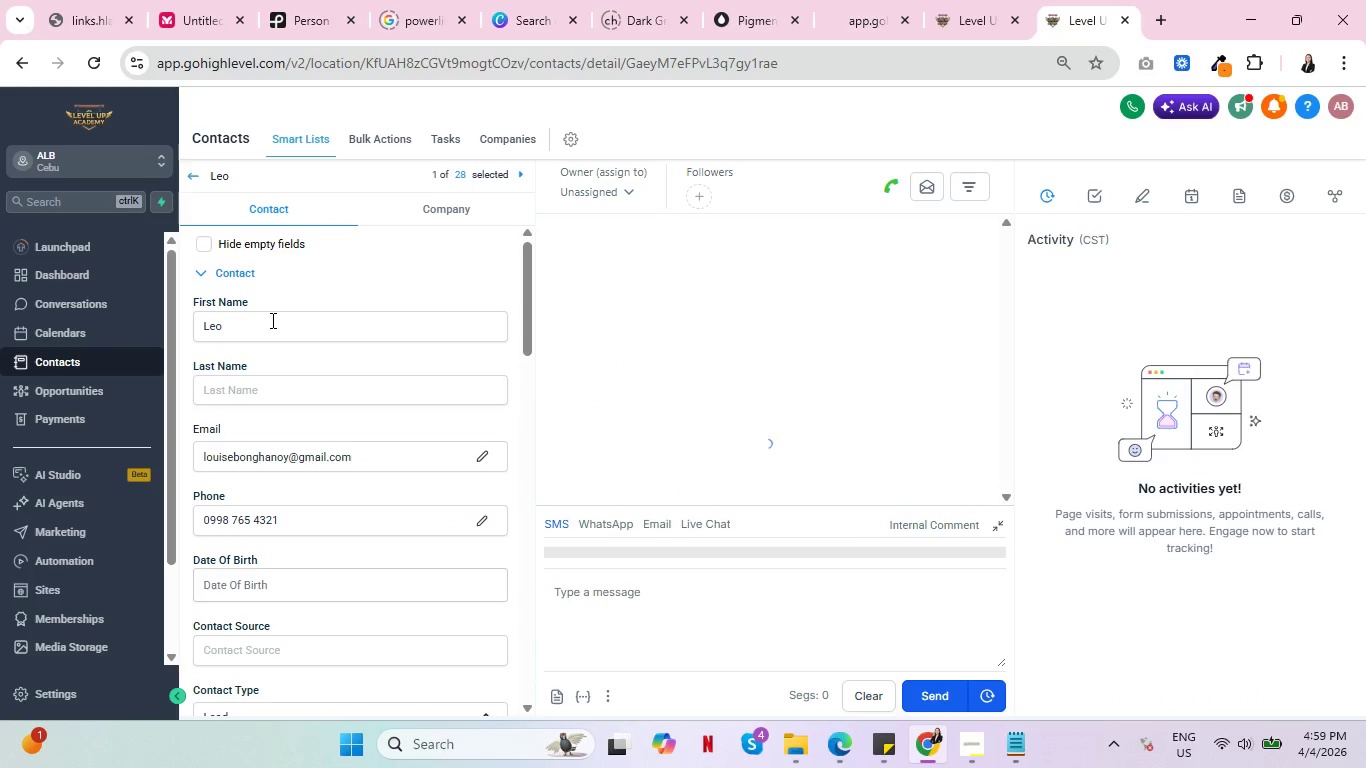 
scroll: coordinate [232, 521], scroll_direction: down, amount: 8.0
 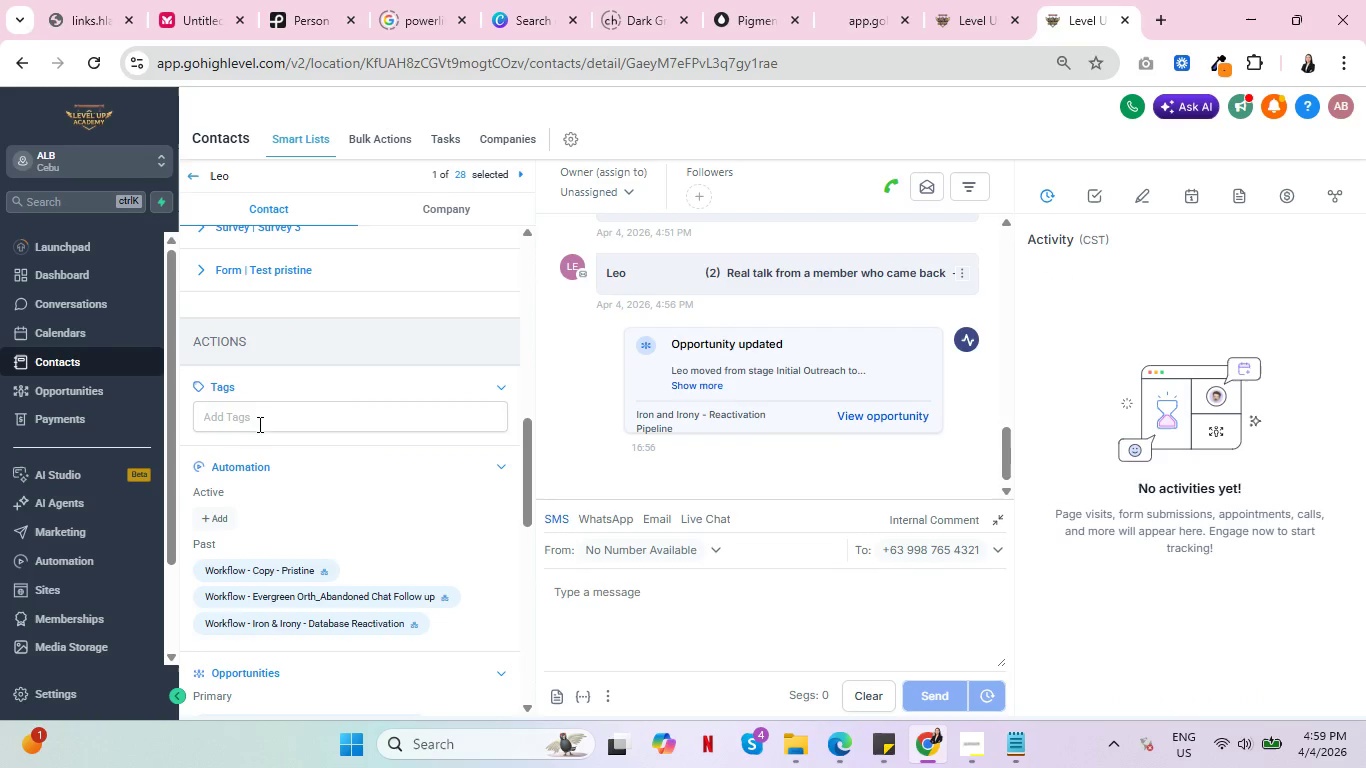 
left_click([260, 422])
 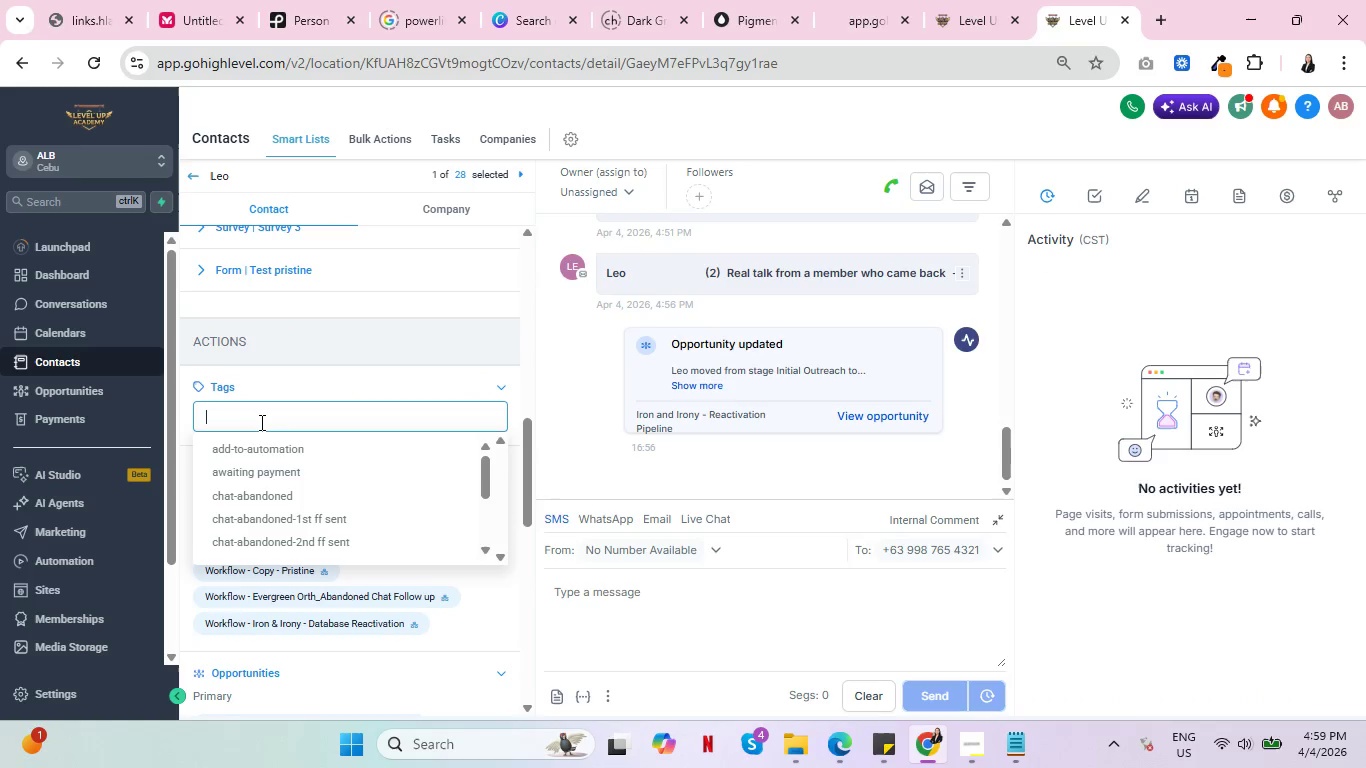 
type(reac)
 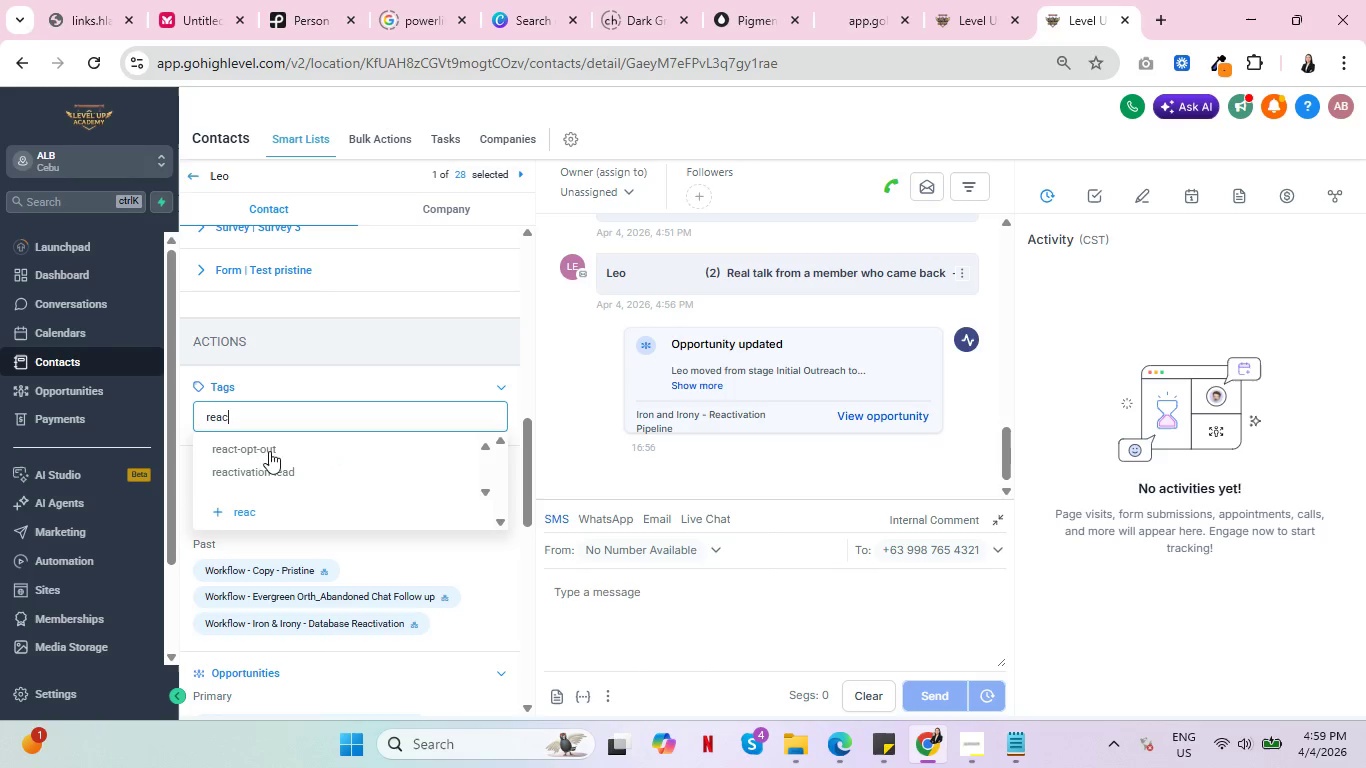 
left_click([274, 475])
 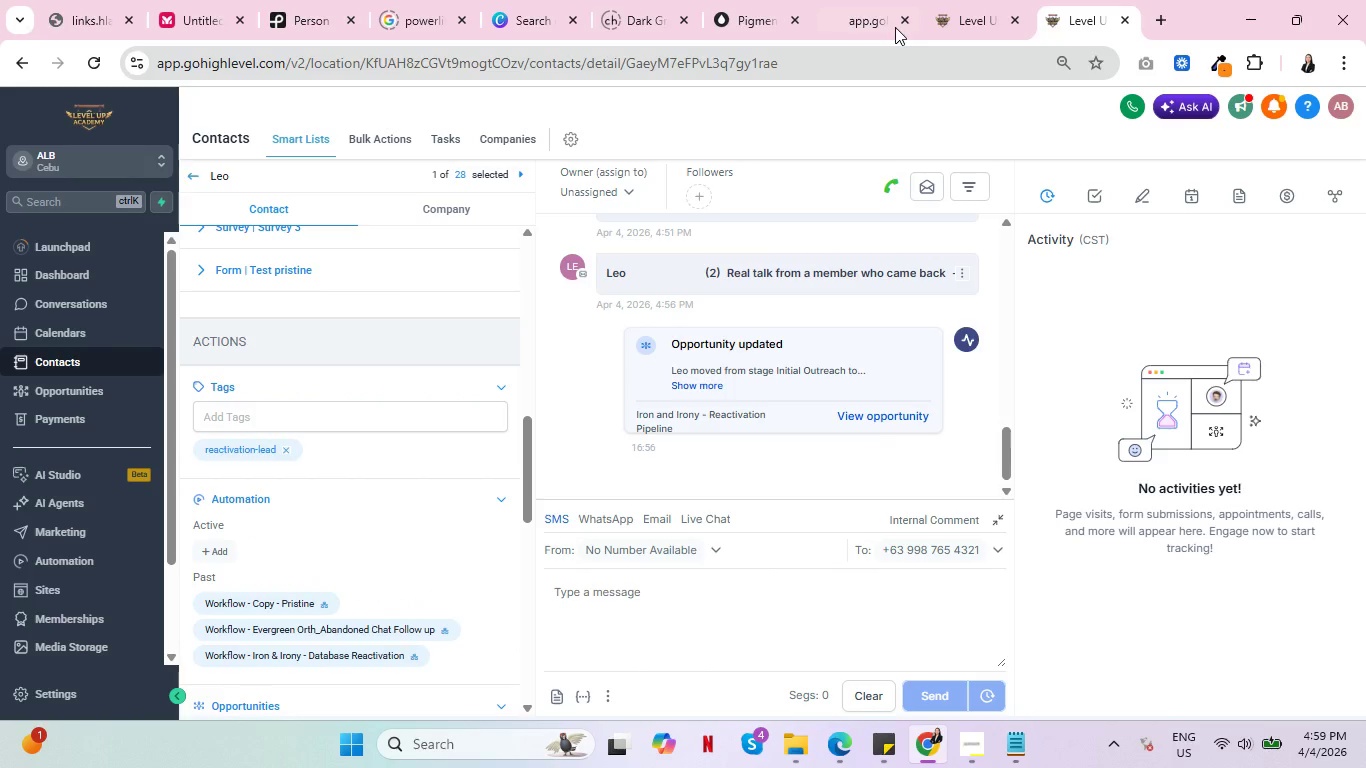 
left_click([984, 0])
 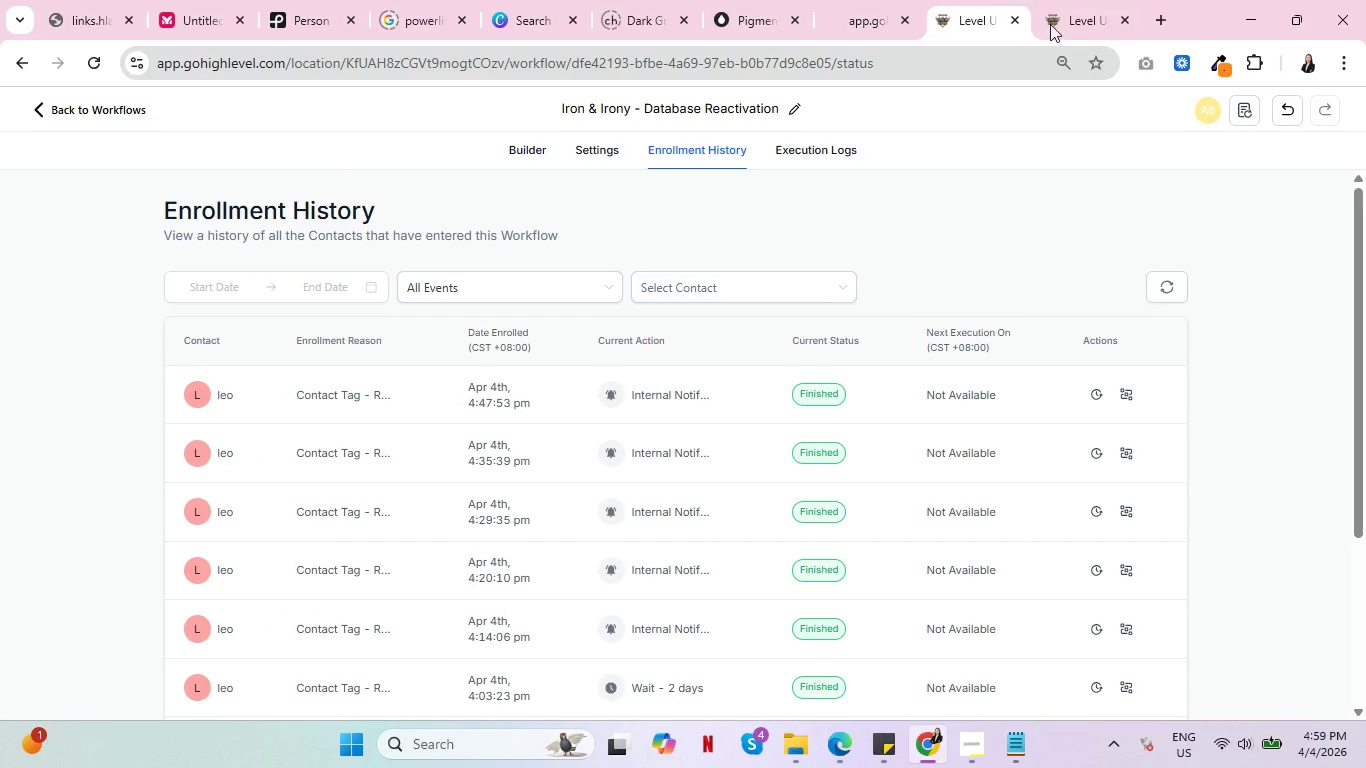 
left_click([1079, 0])
 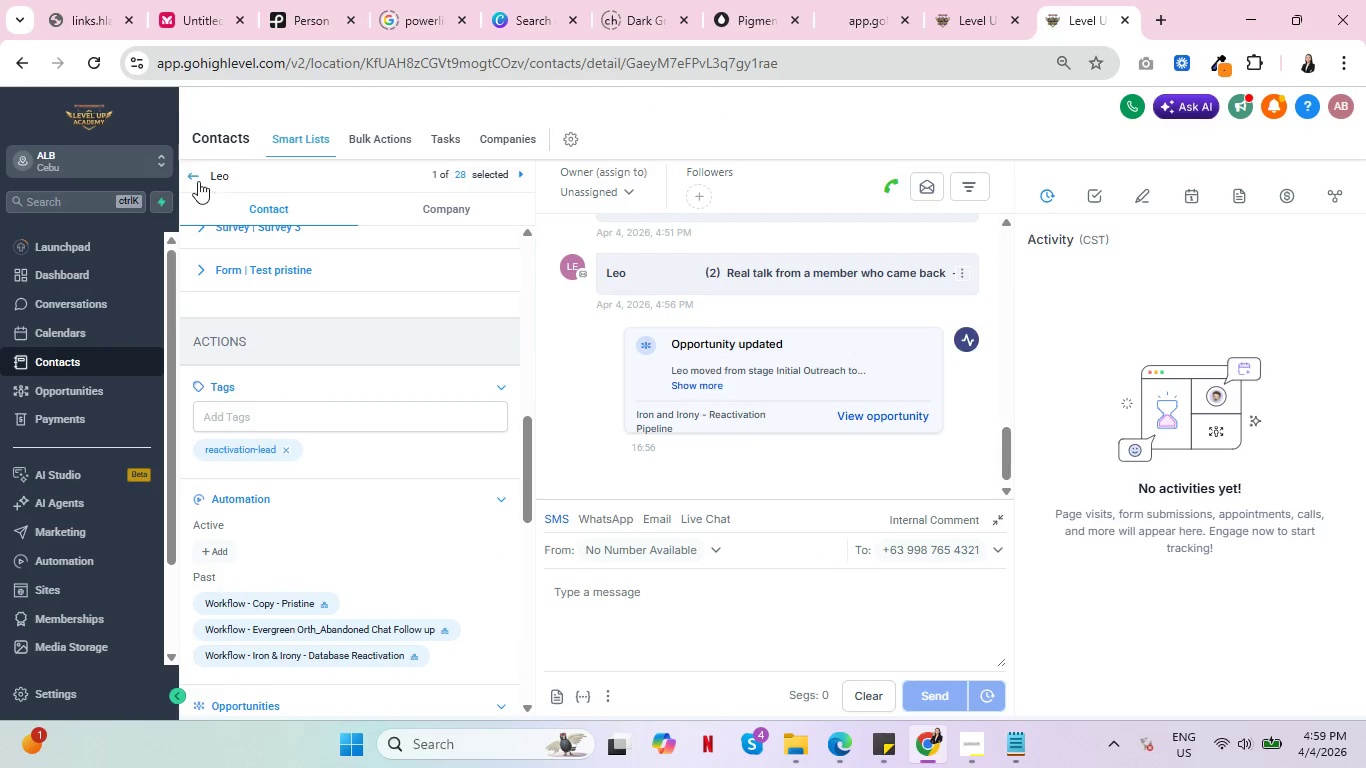 
left_click([194, 177])
 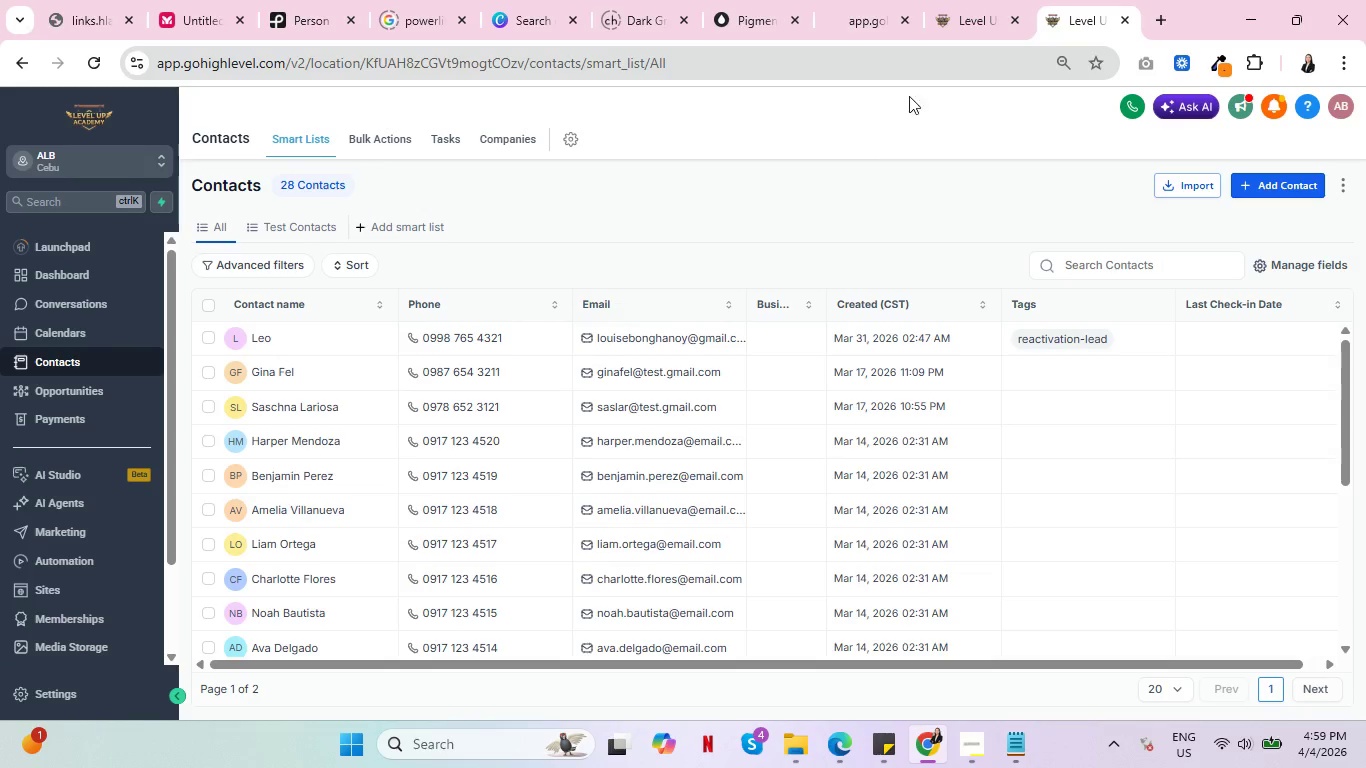 
wait(5.8)
 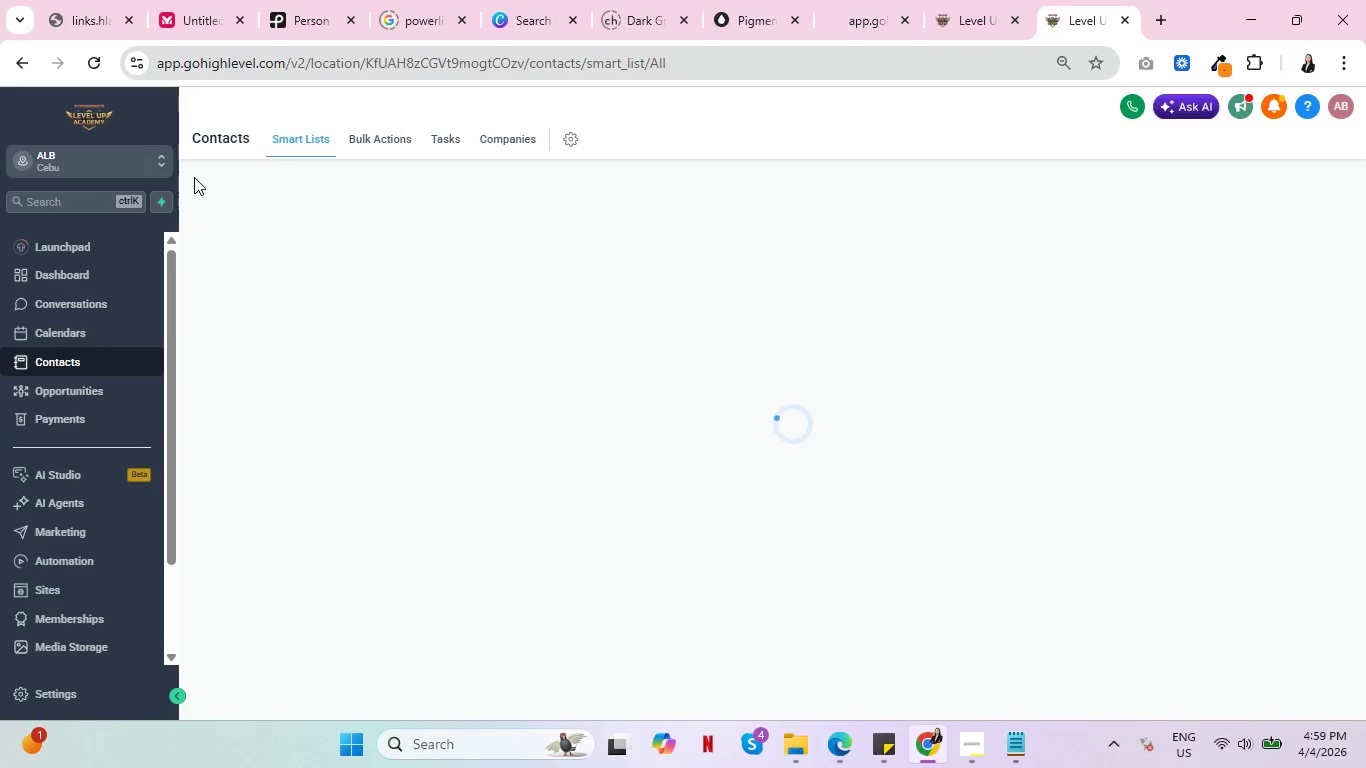 
left_click([794, 153])
 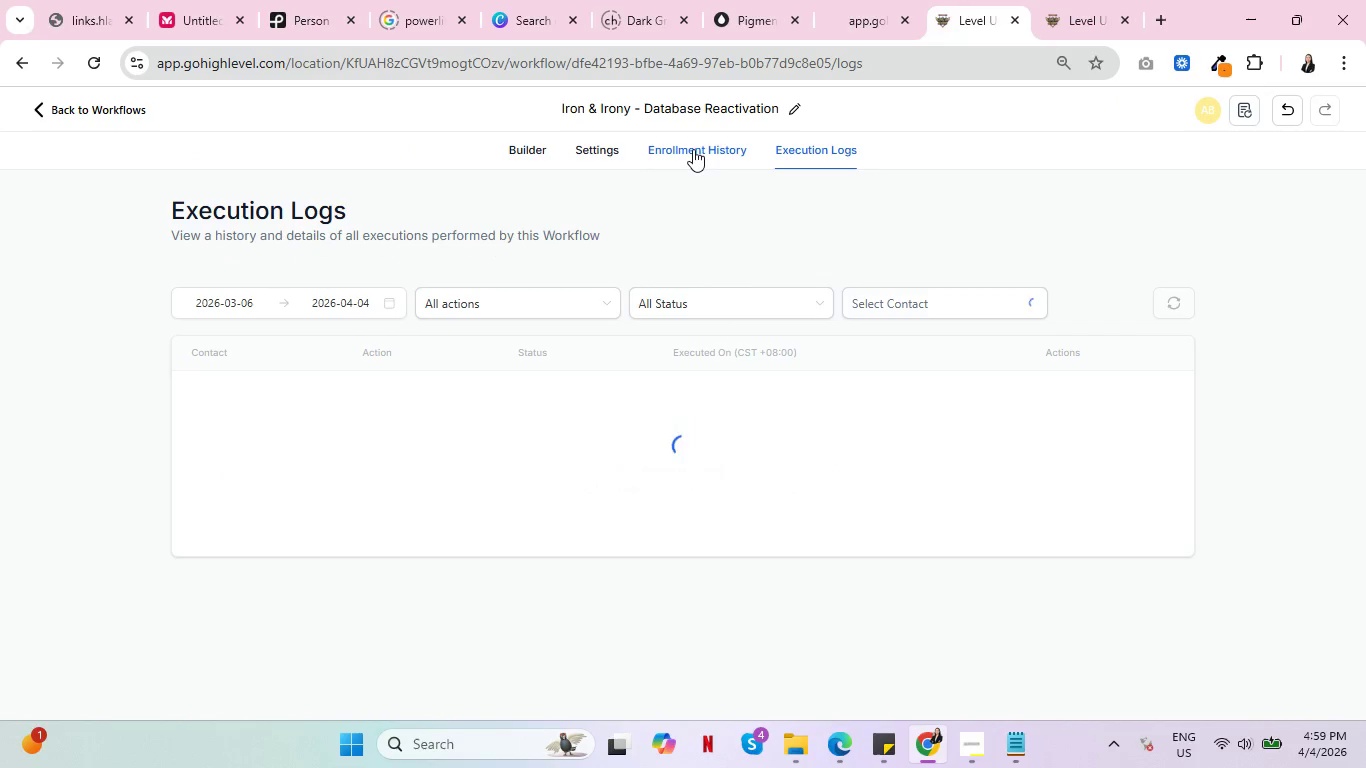 
double_click([693, 149])
 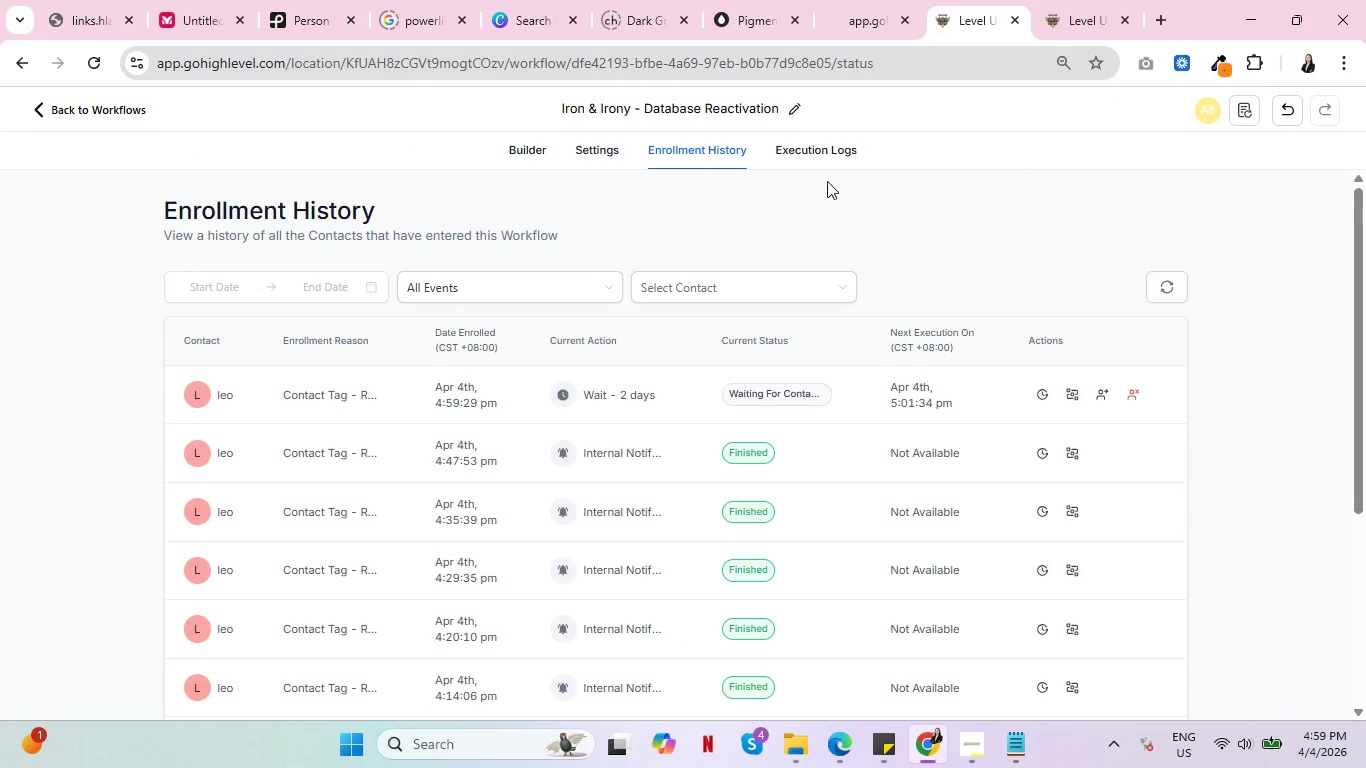 
double_click([688, 151])
 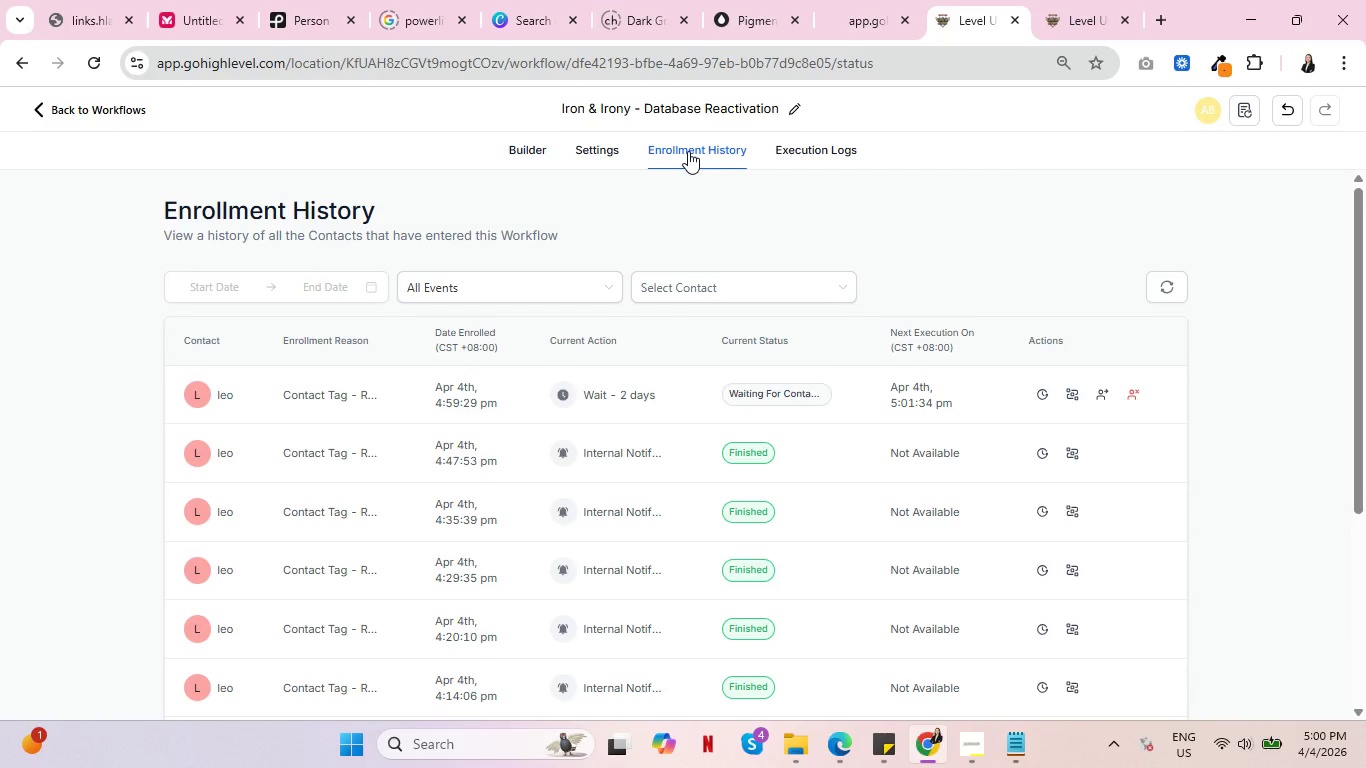 
wait(45.22)
 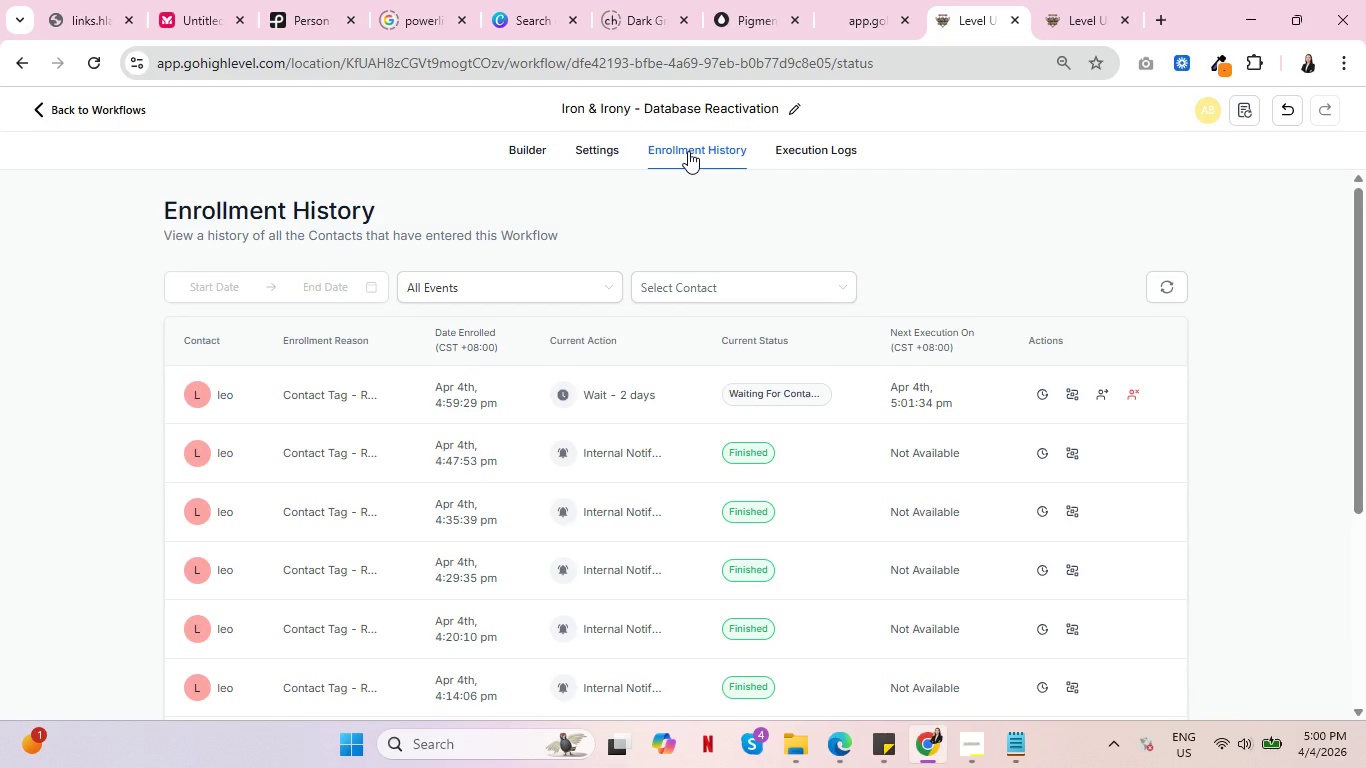 
double_click([680, 150])
 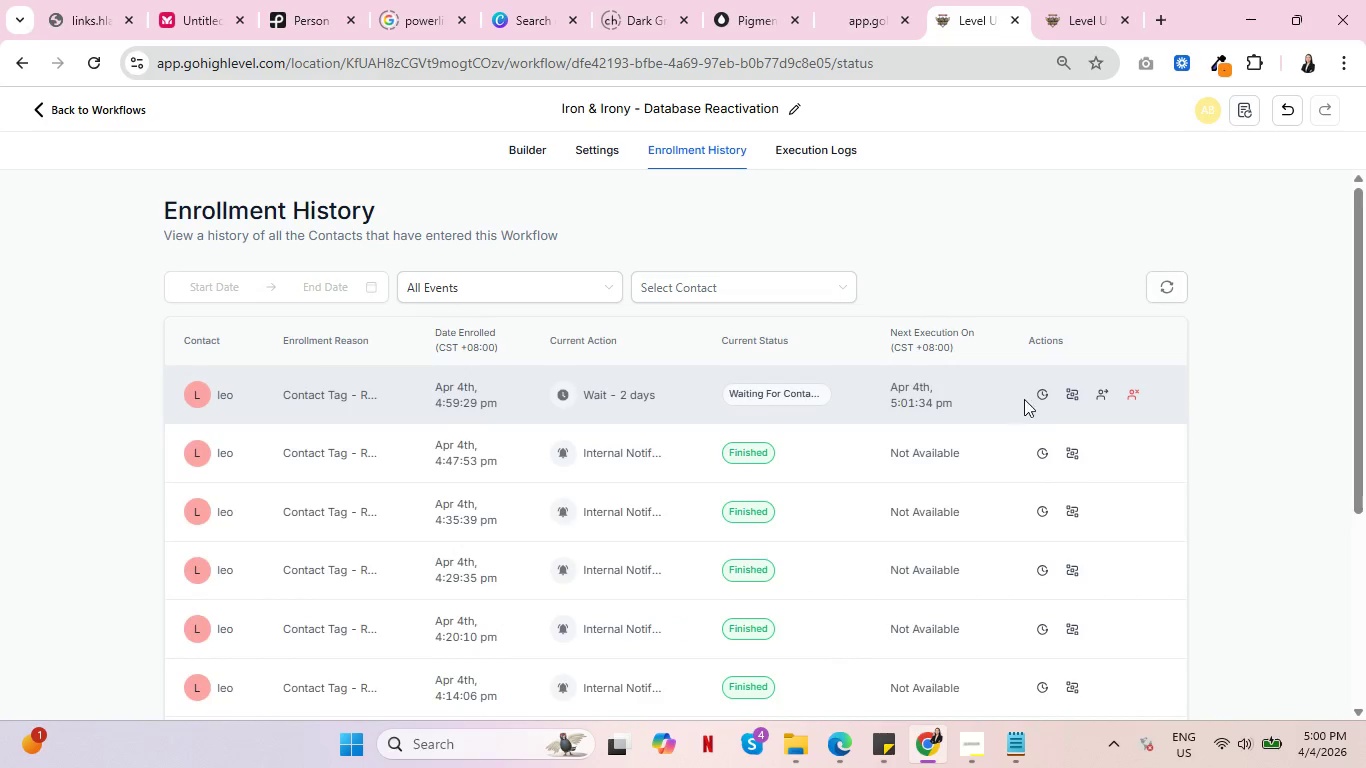 
left_click([1068, 398])
 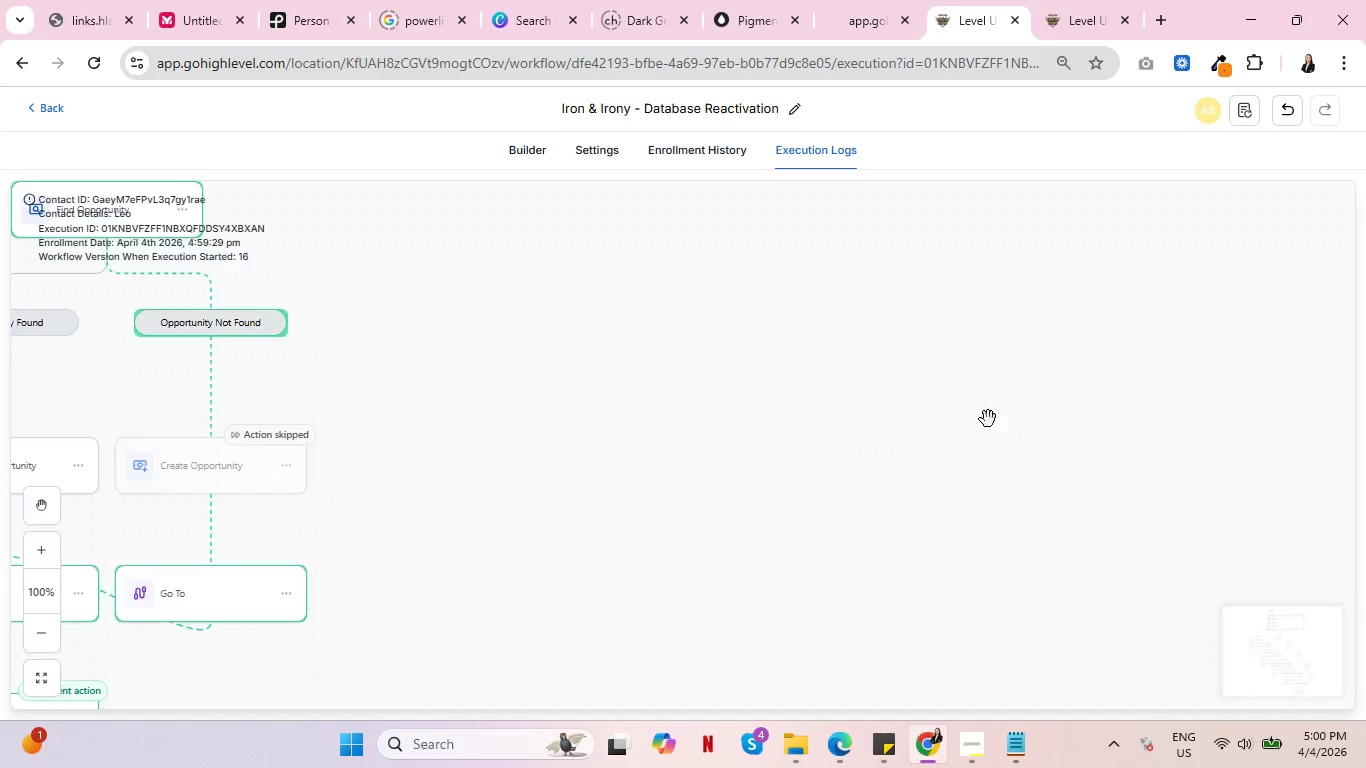 
scroll: coordinate [1062, 462], scroll_direction: down, amount: 10.0
 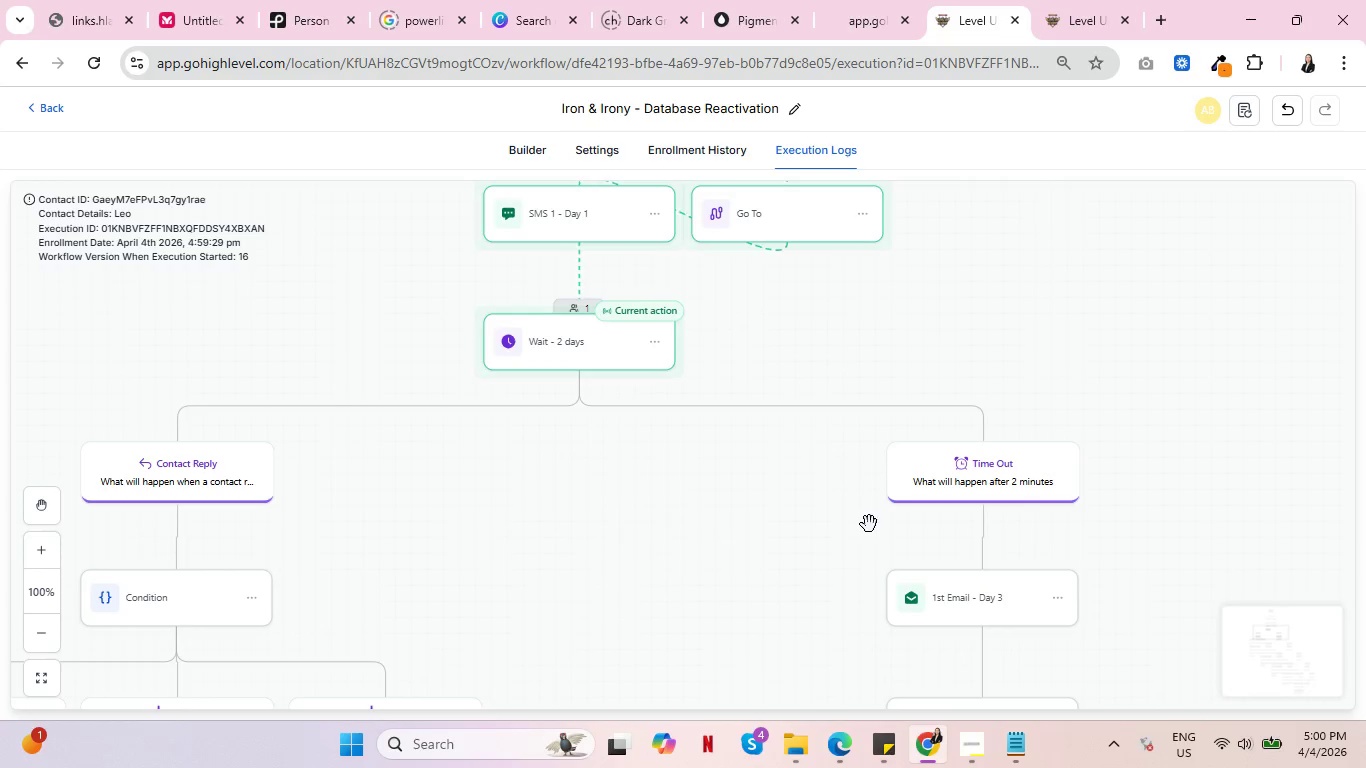 
scroll: coordinate [869, 523], scroll_direction: up, amount: 4.0
 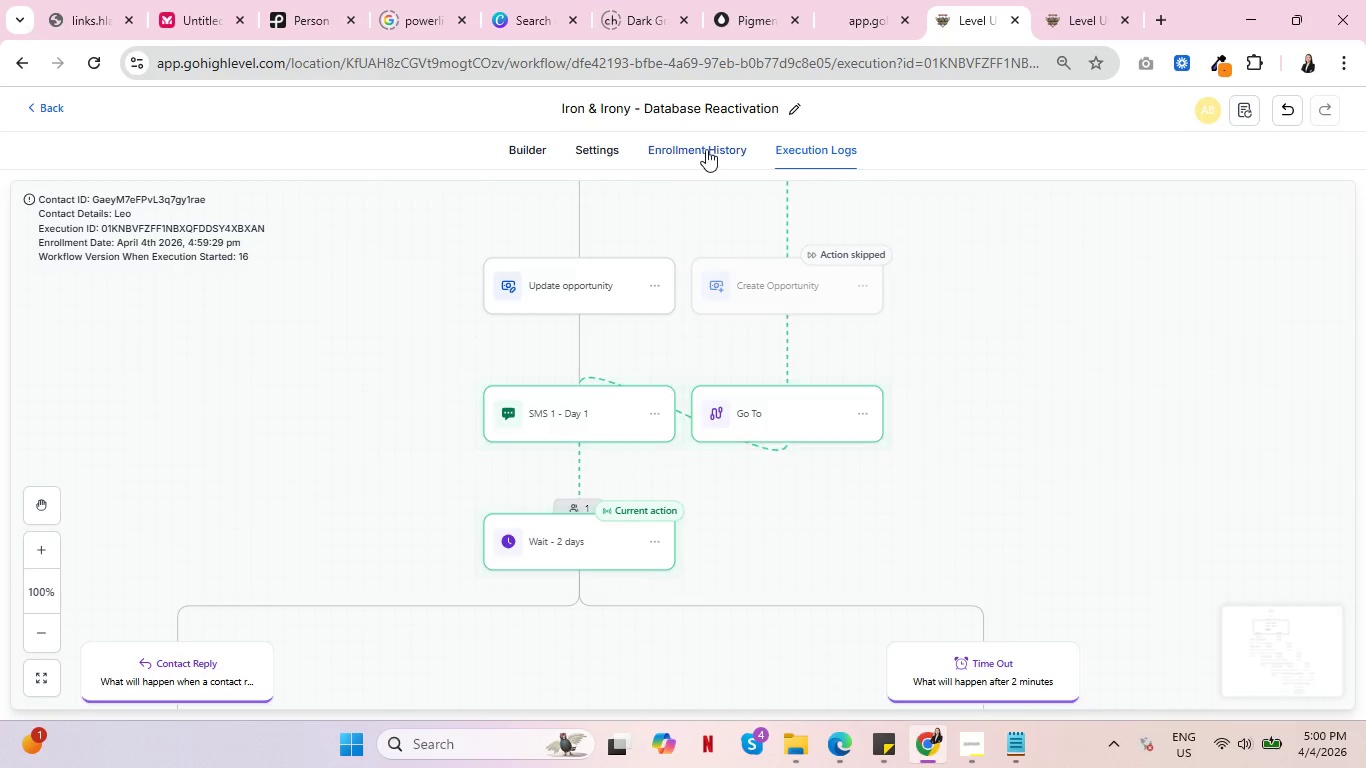 
left_click([706, 149])
 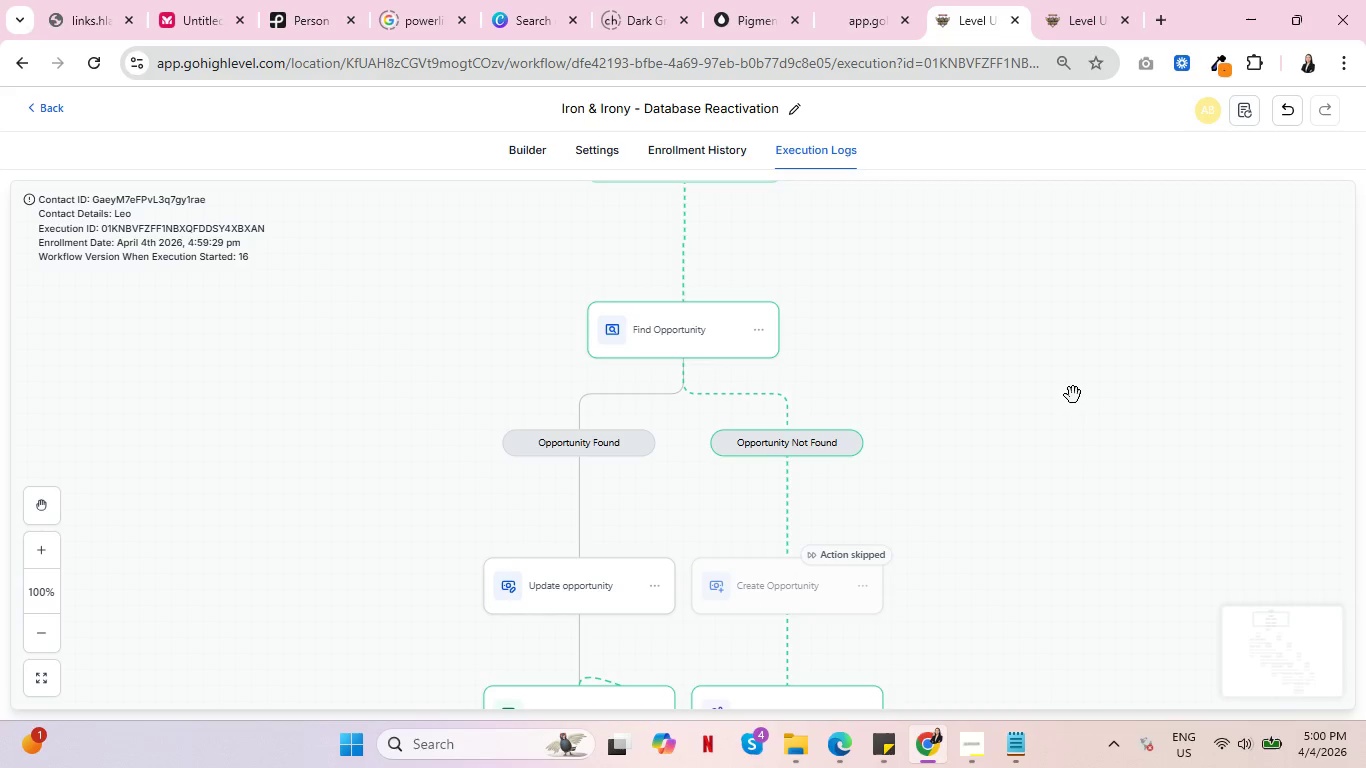 
wait(21.97)
 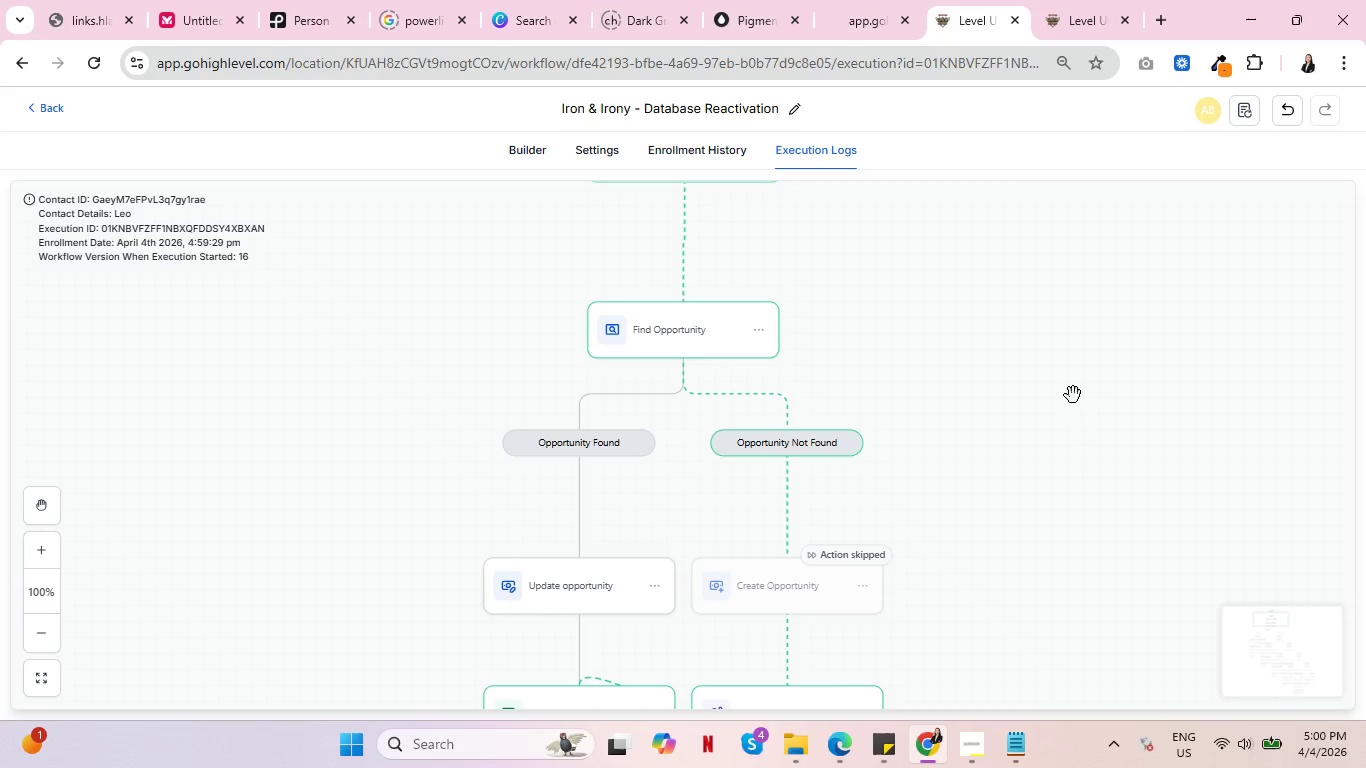 
scroll: coordinate [890, 380], scroll_direction: down, amount: 8.0
 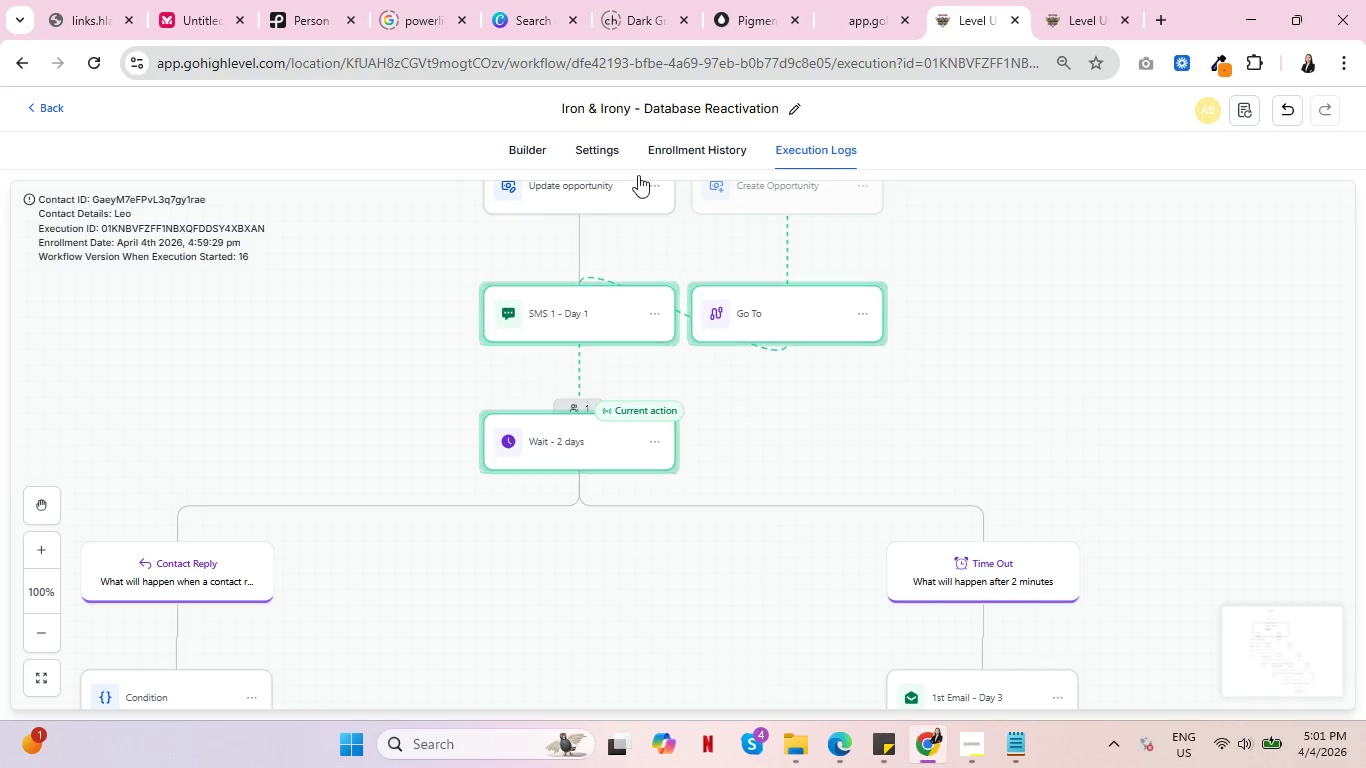 
left_click([682, 155])
 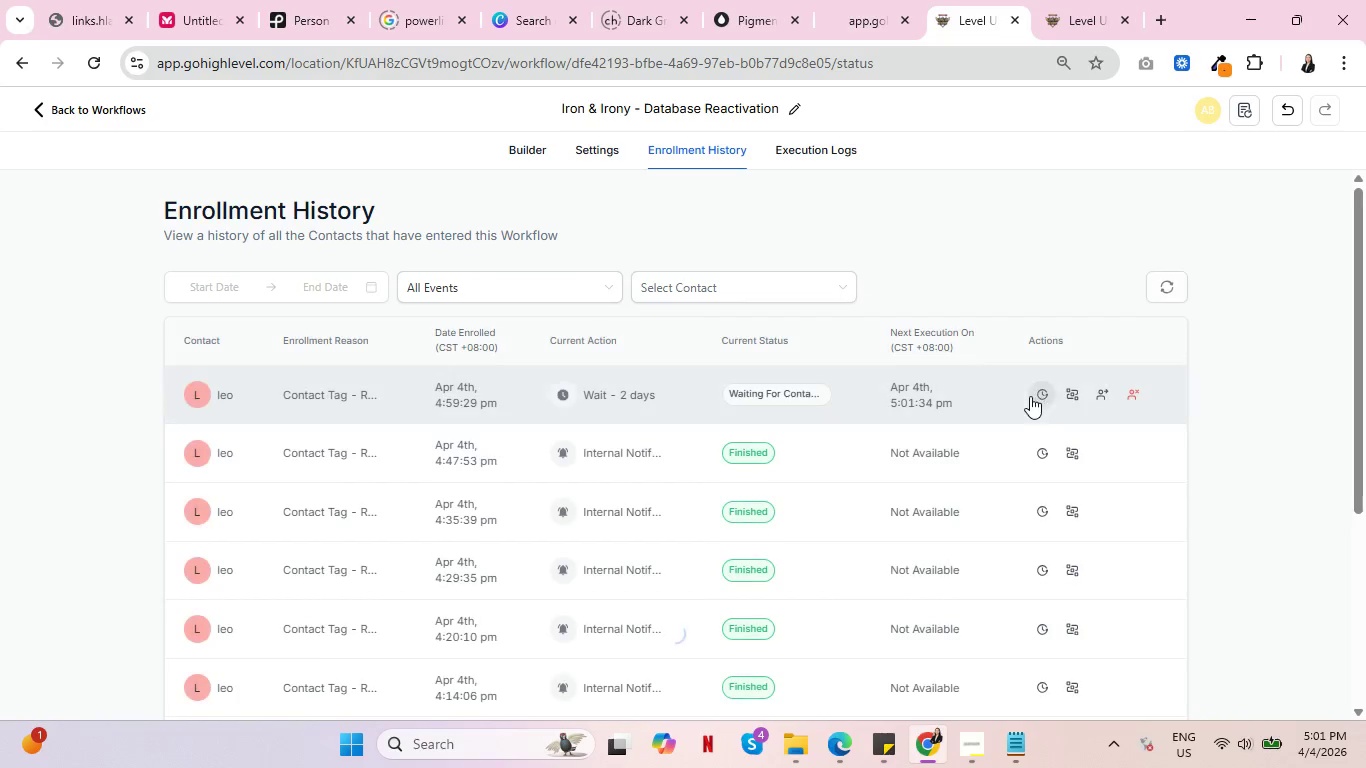 
left_click([1072, 399])
 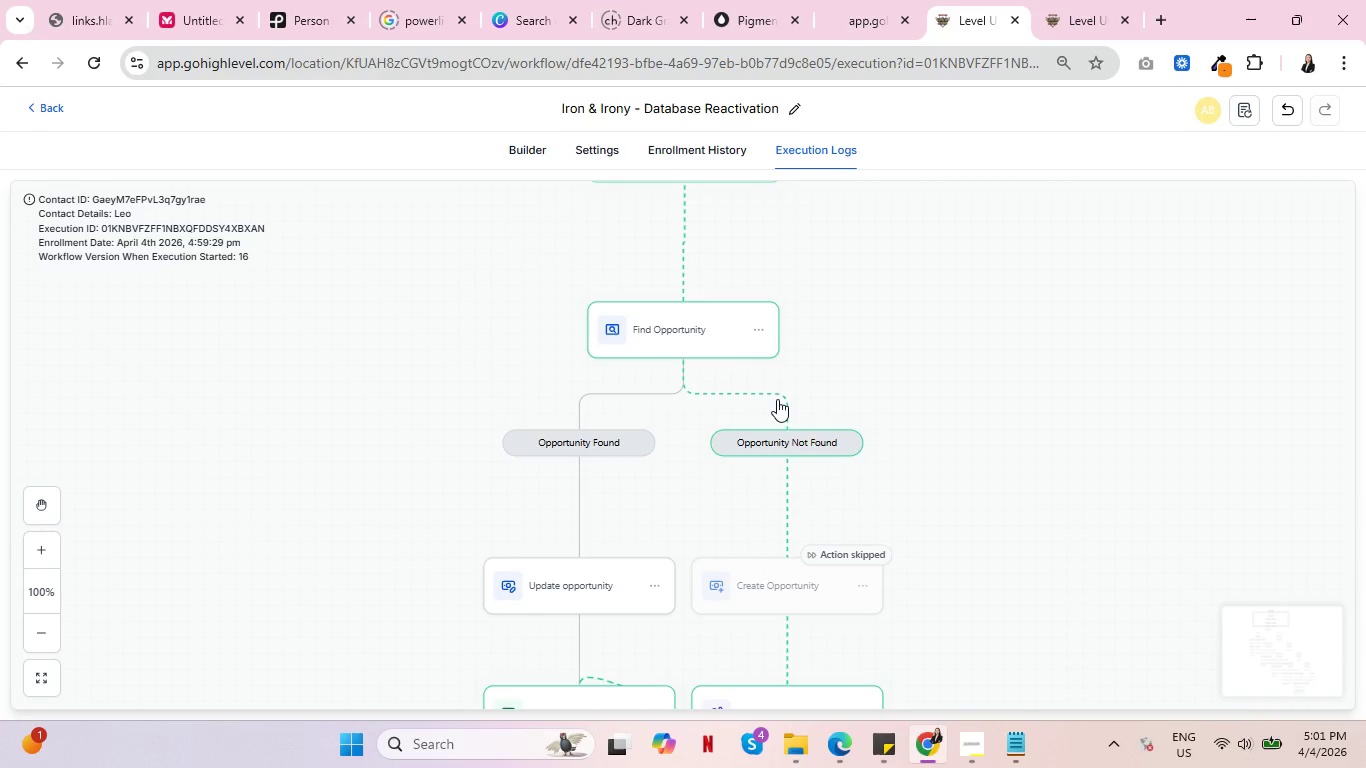 
scroll: coordinate [746, 474], scroll_direction: down, amount: 12.0
 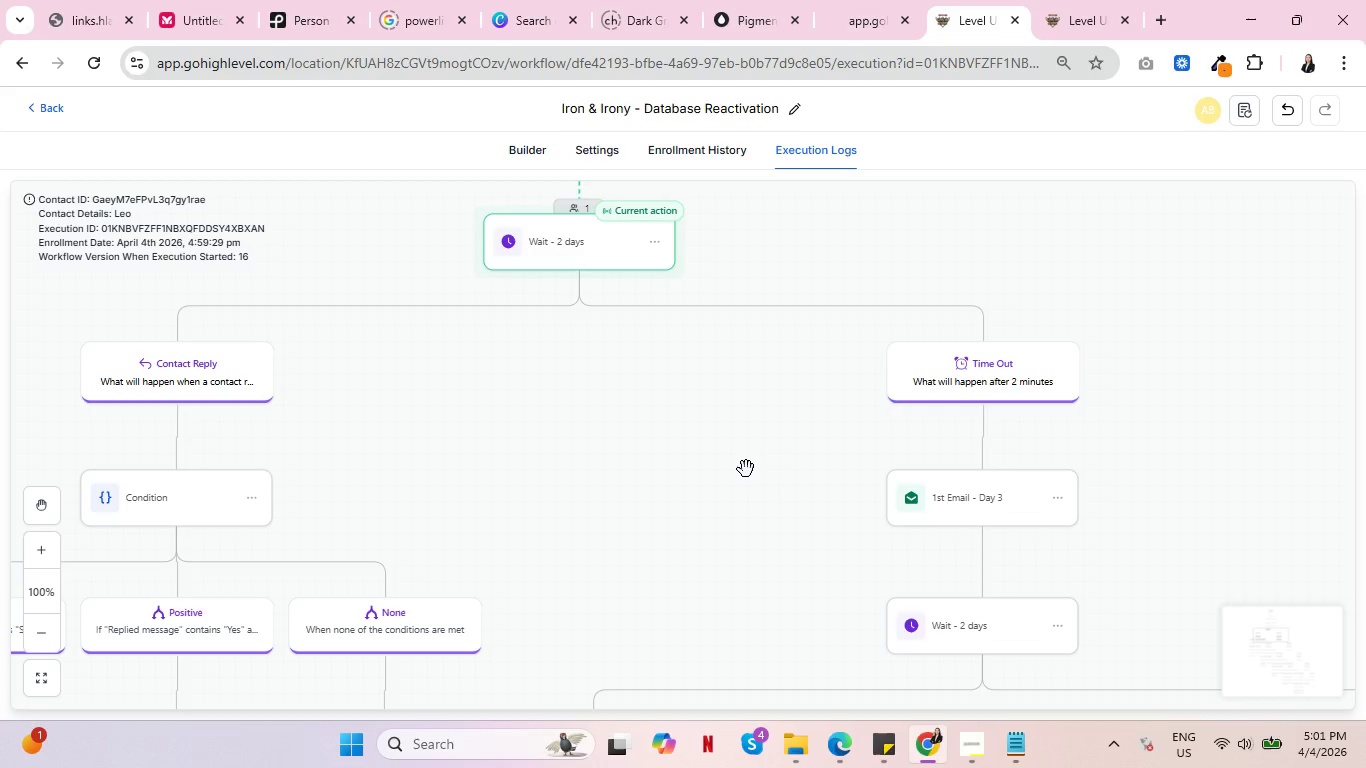 
scroll: coordinate [746, 468], scroll_direction: up, amount: 4.0
 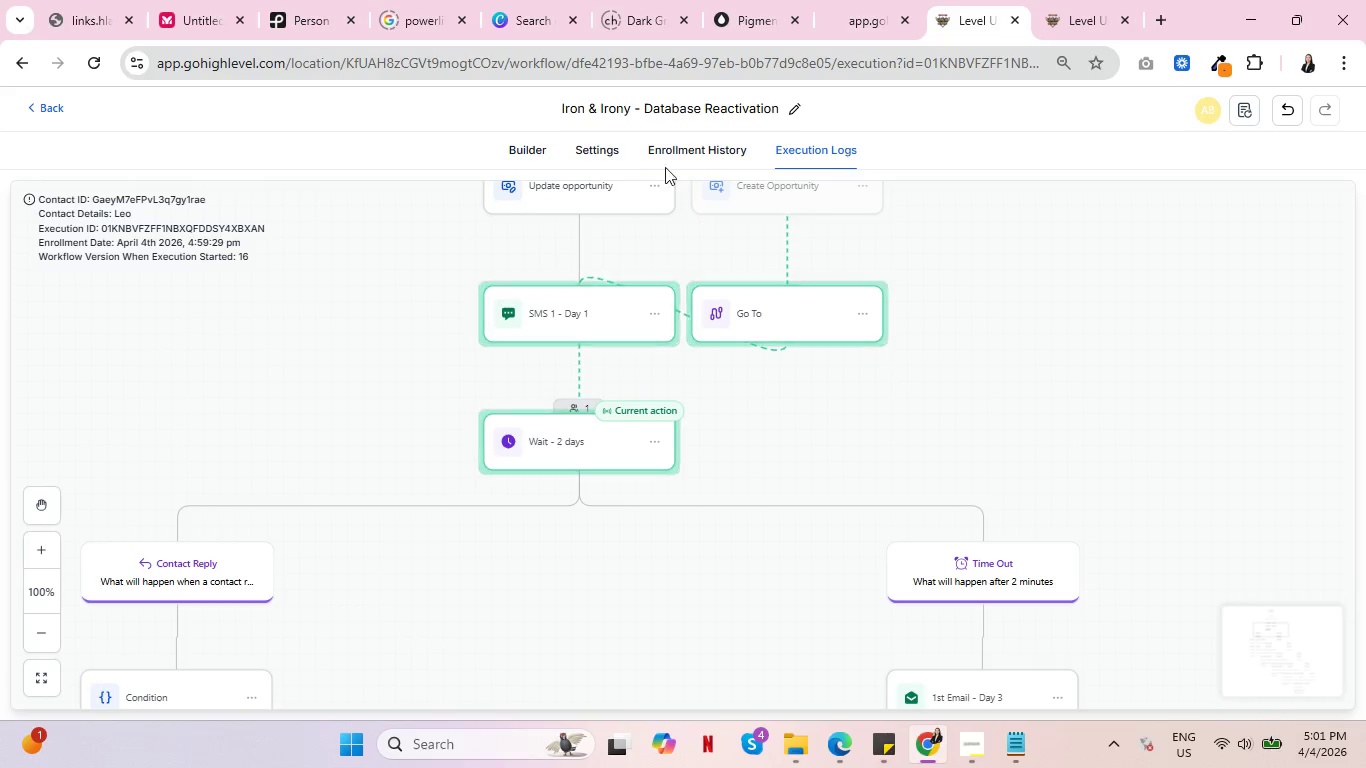 
left_click([688, 148])
 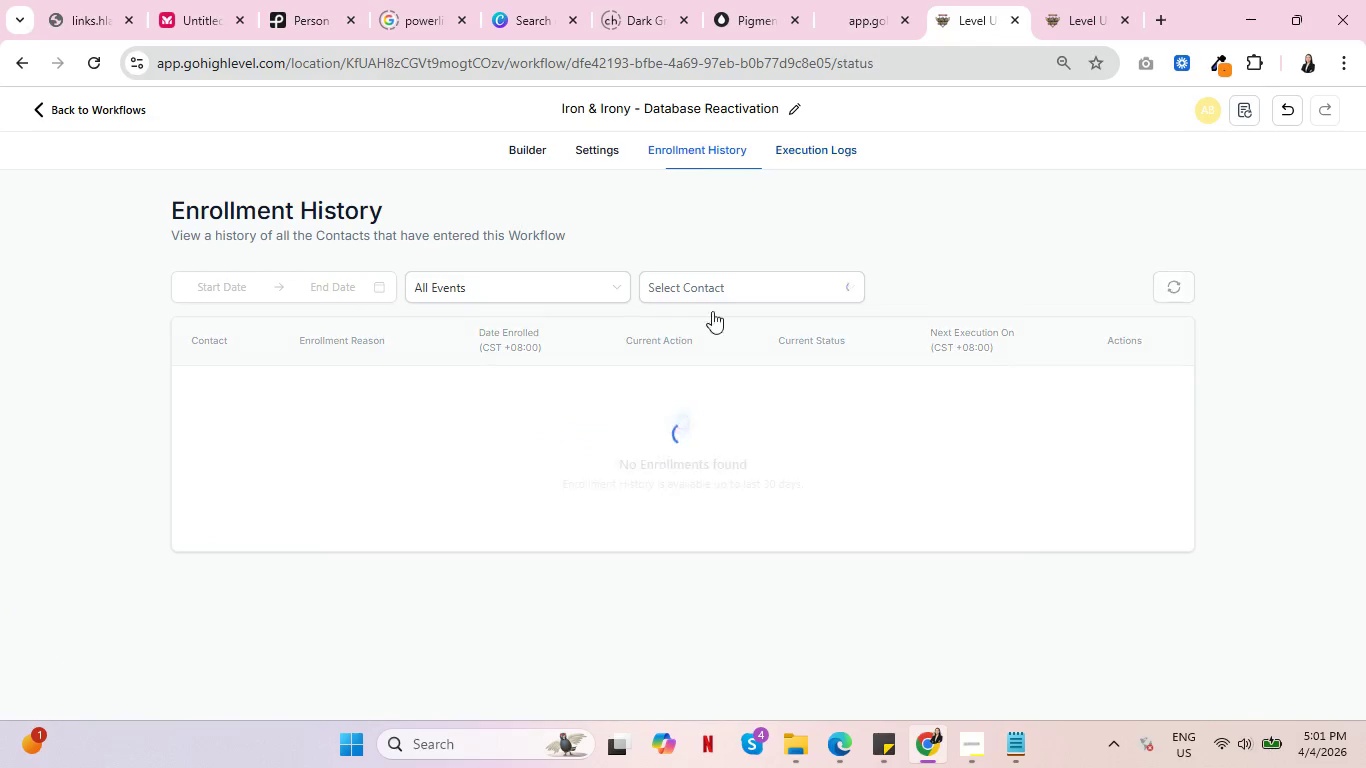 
mouse_move([736, 371])
 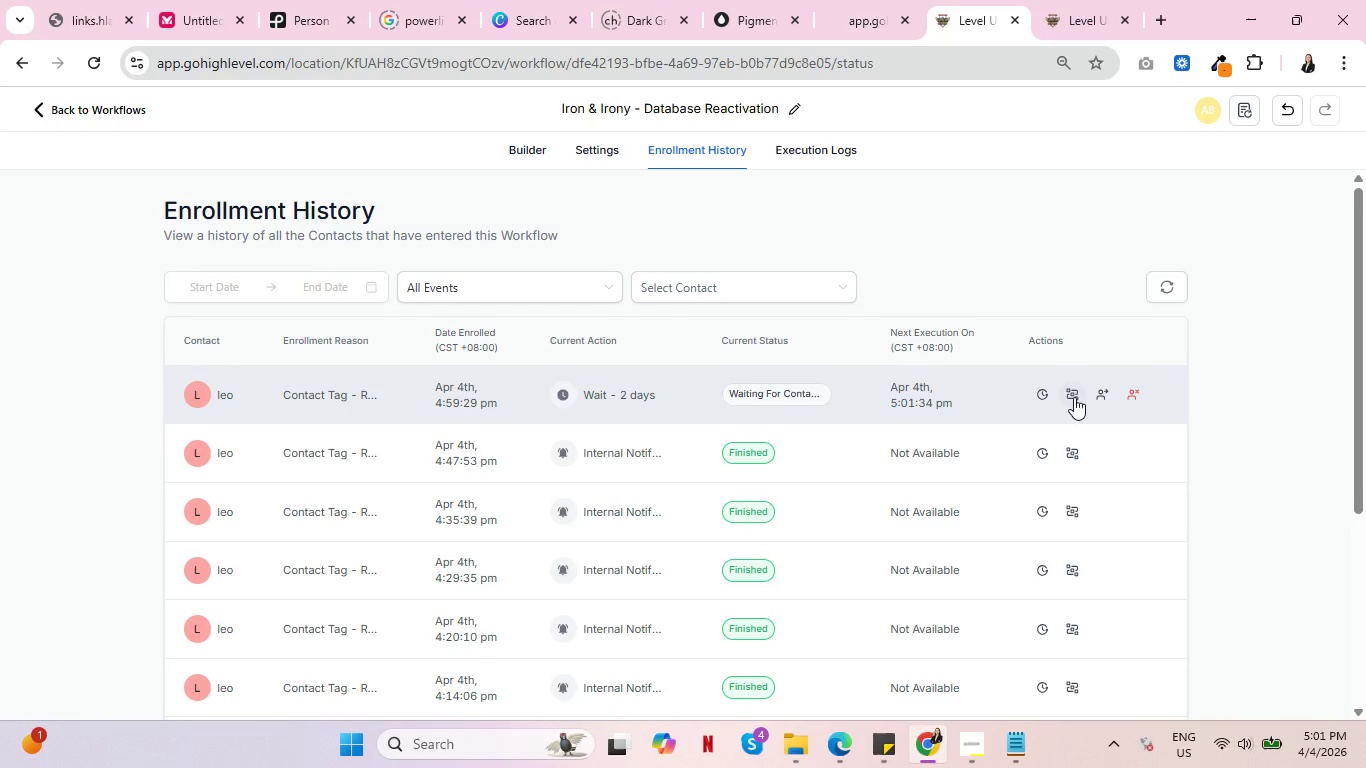 
left_click([1080, 391])
 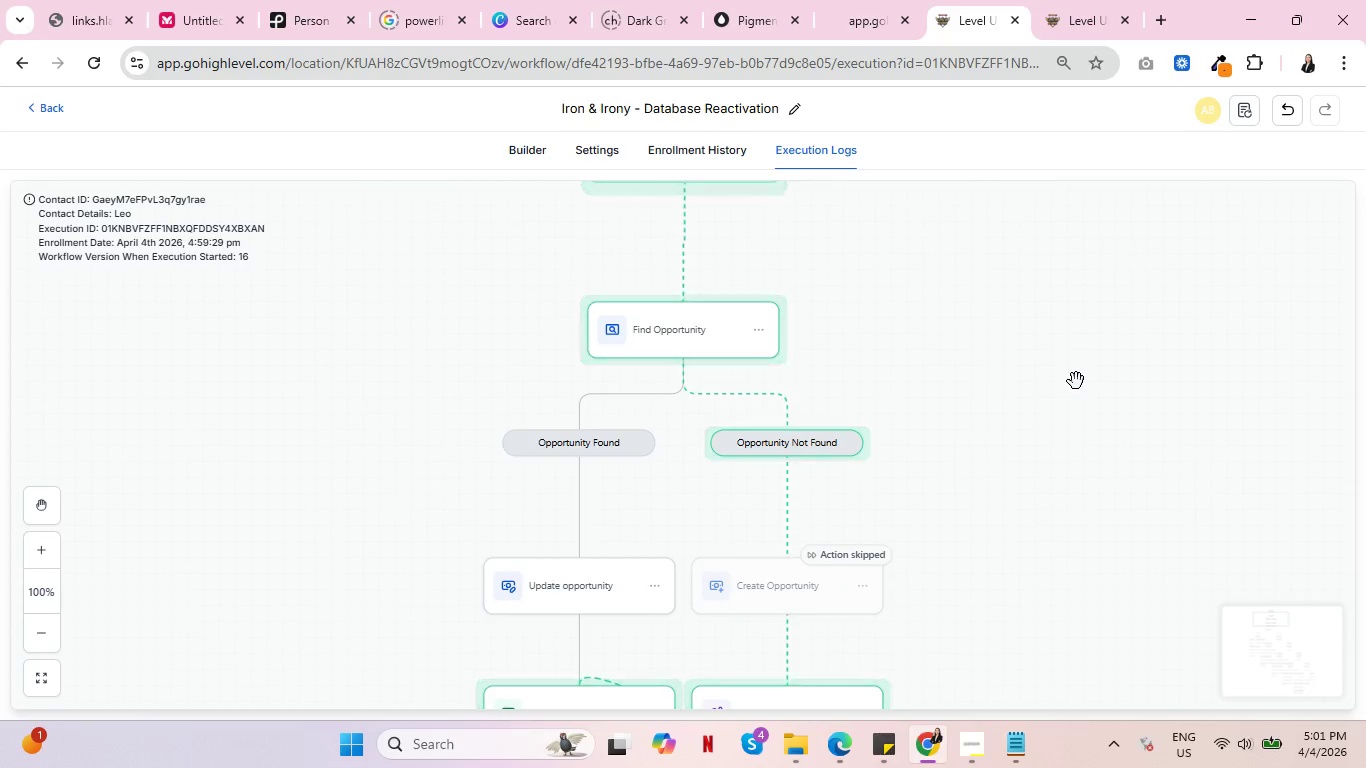 
scroll: coordinate [989, 491], scroll_direction: down, amount: 11.0
 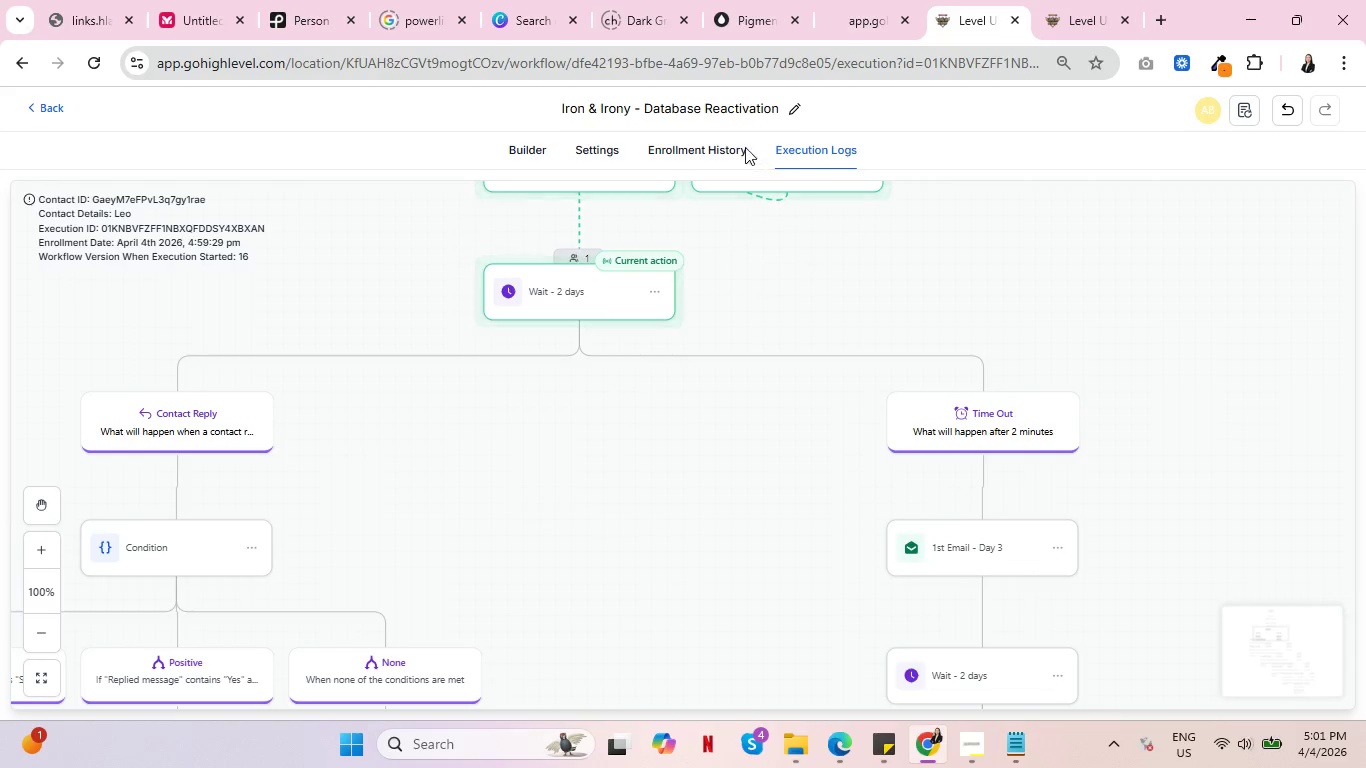 
left_click([737, 142])
 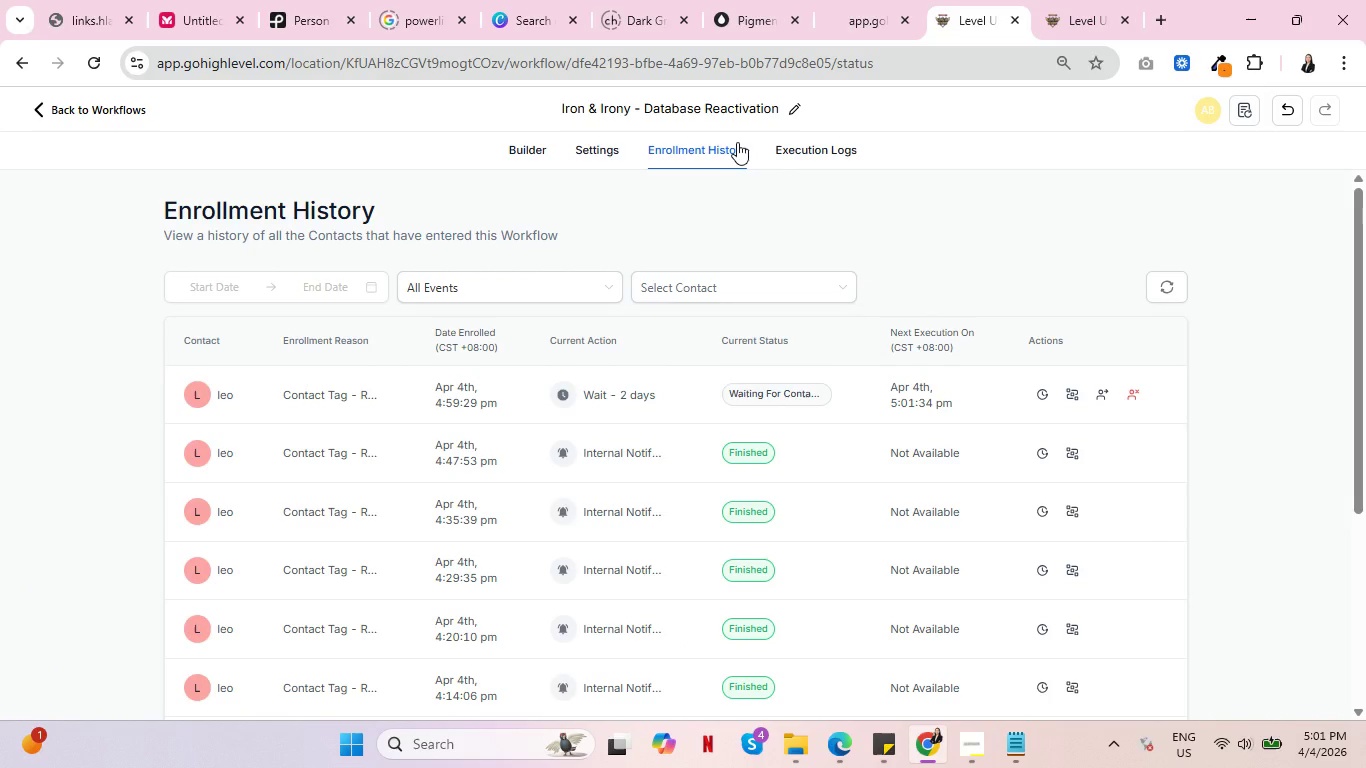 
wait(8.92)
 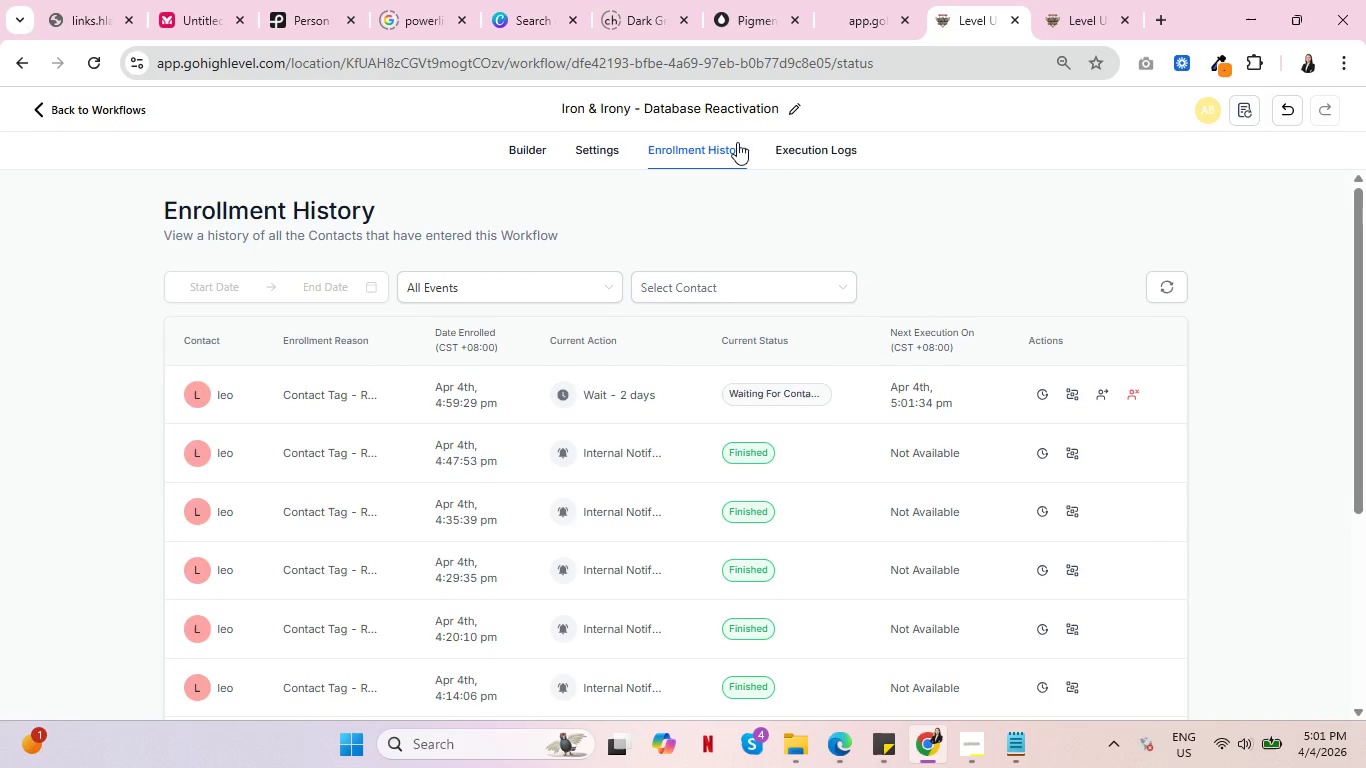 
left_click([1077, 391])
 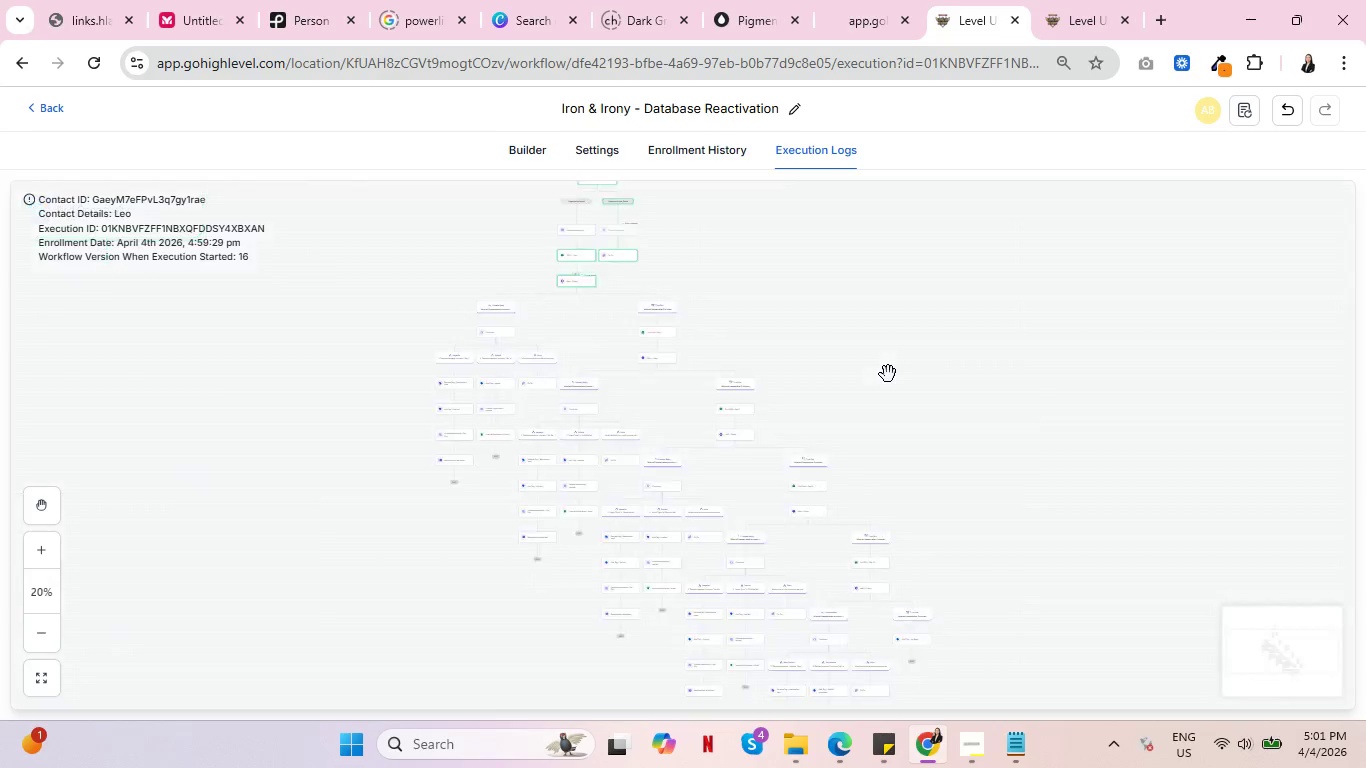 
scroll: coordinate [888, 374], scroll_direction: down, amount: 9.0
 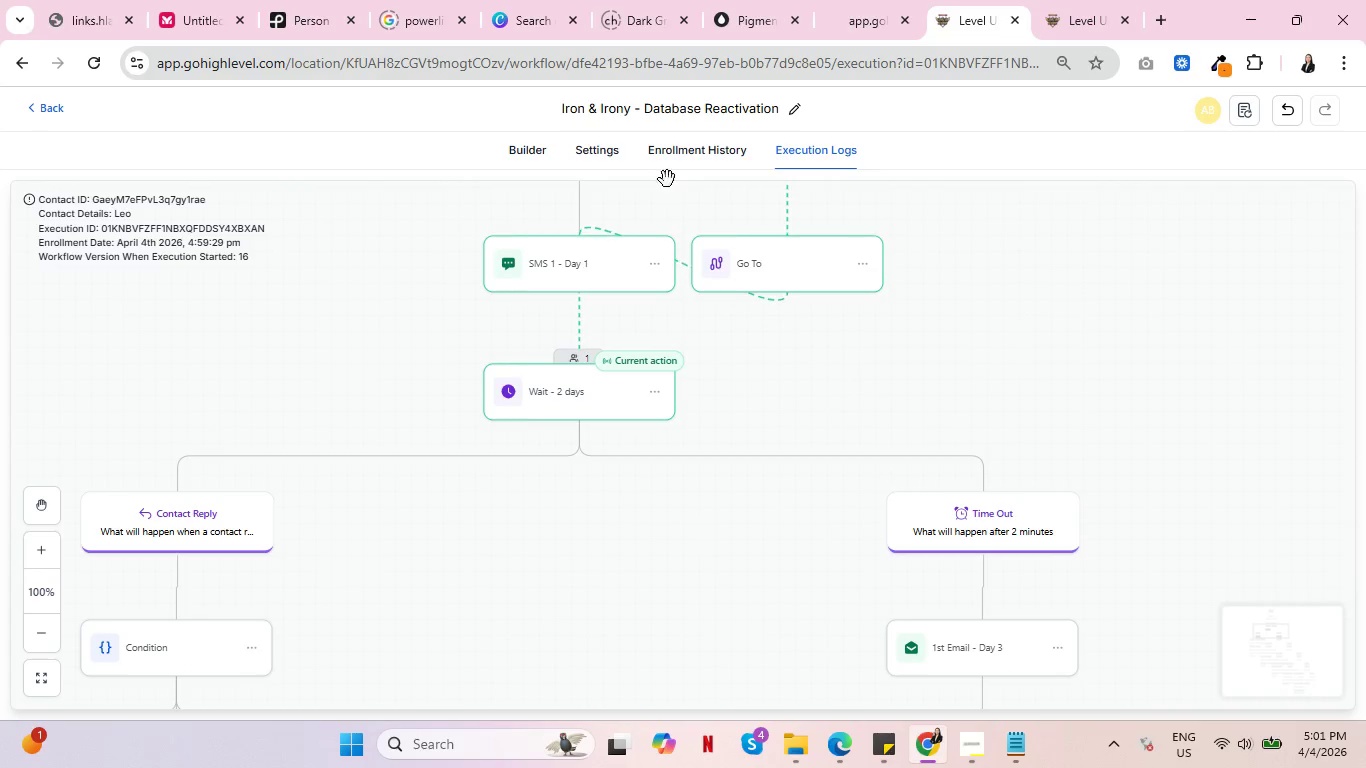 
left_click([671, 158])
 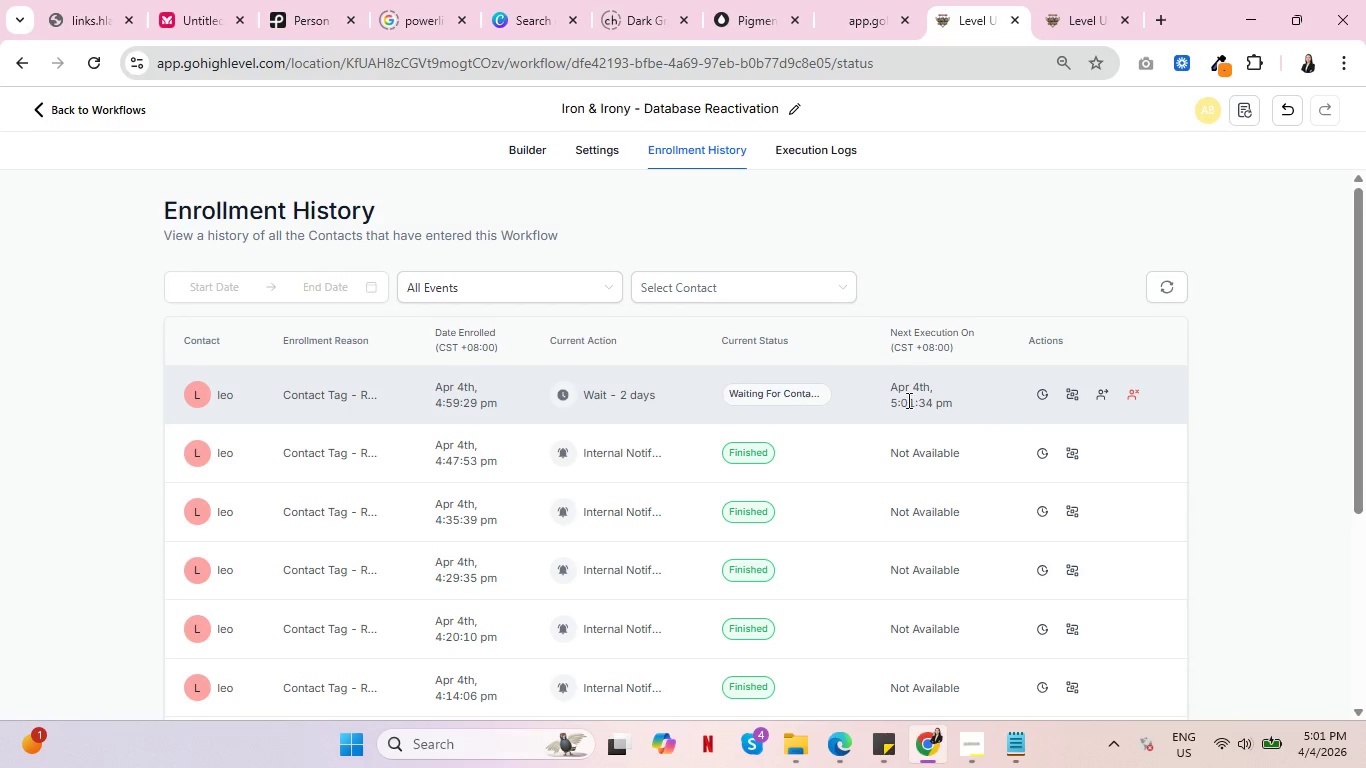 
left_click([1077, 394])
 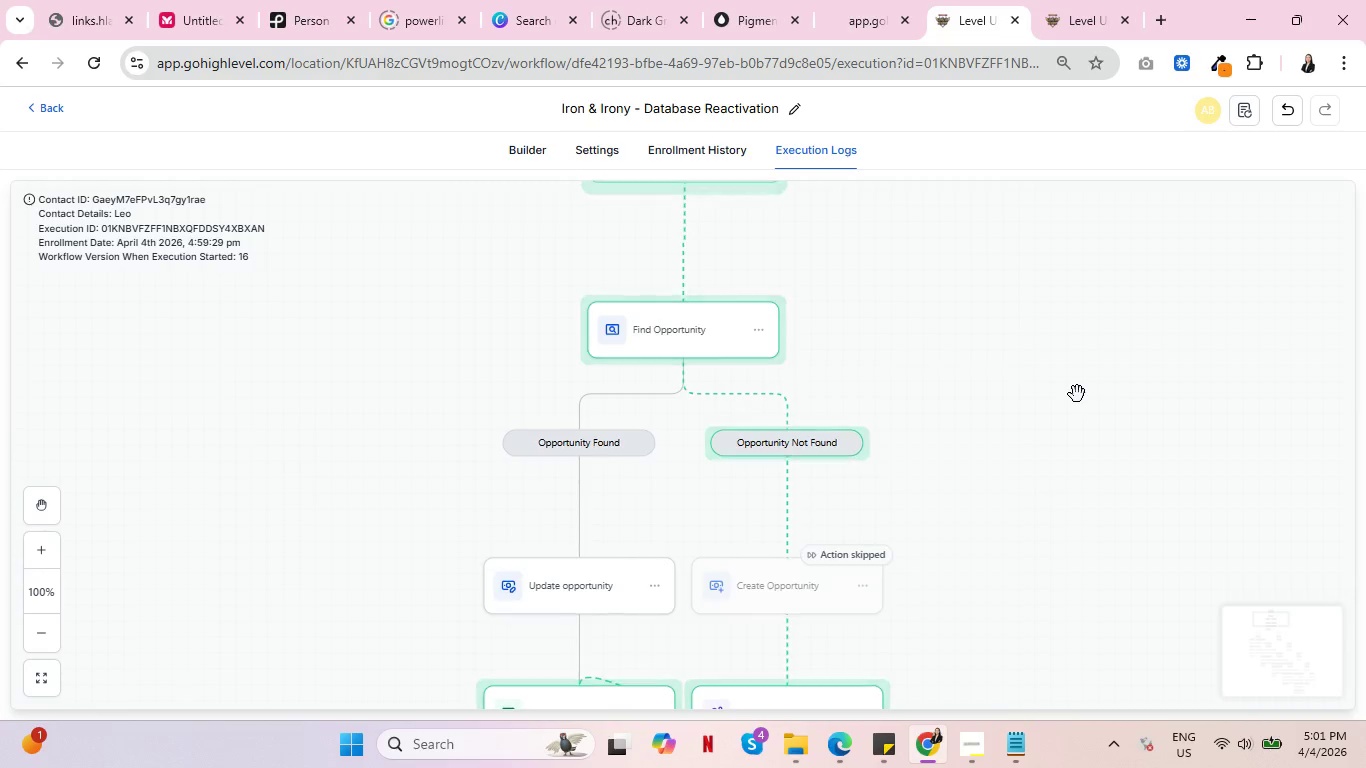 
scroll: coordinate [1069, 393], scroll_direction: down, amount: 10.0
 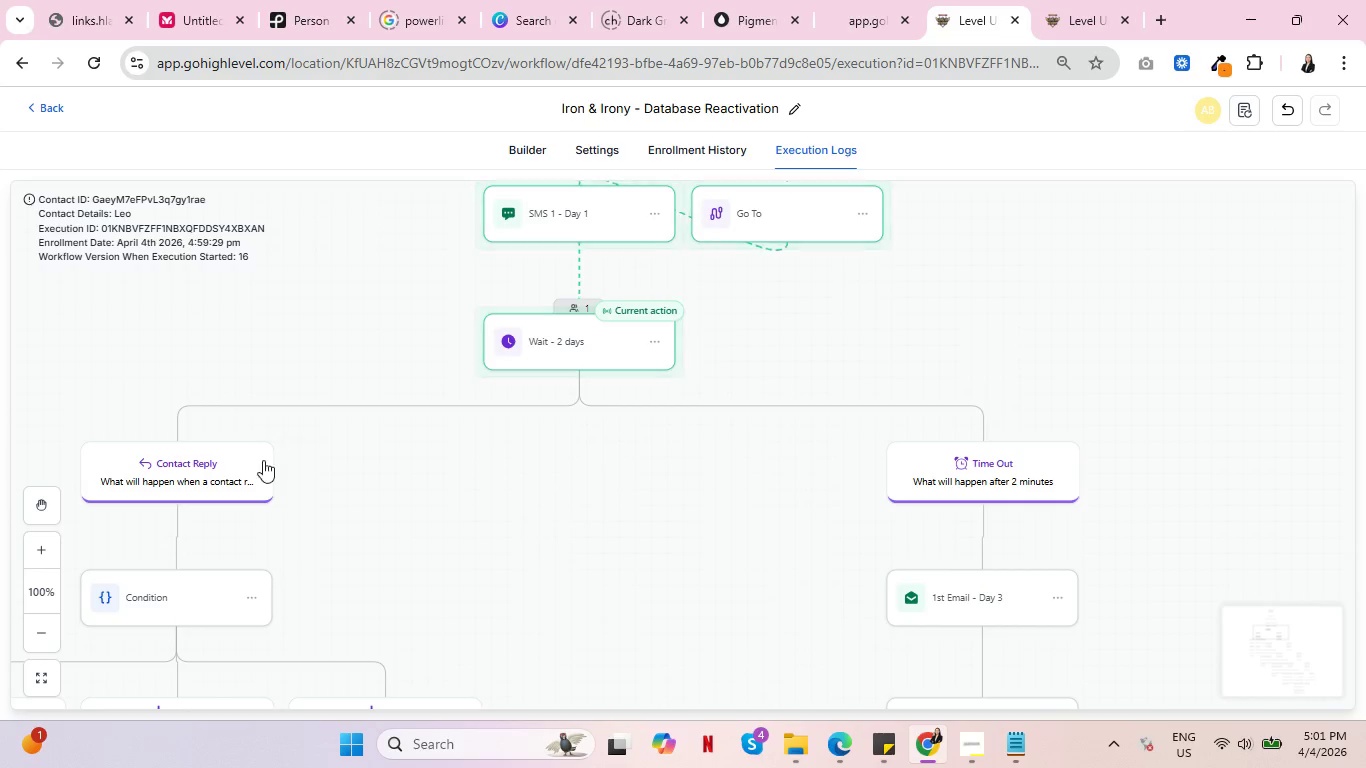 
left_click([703, 152])
 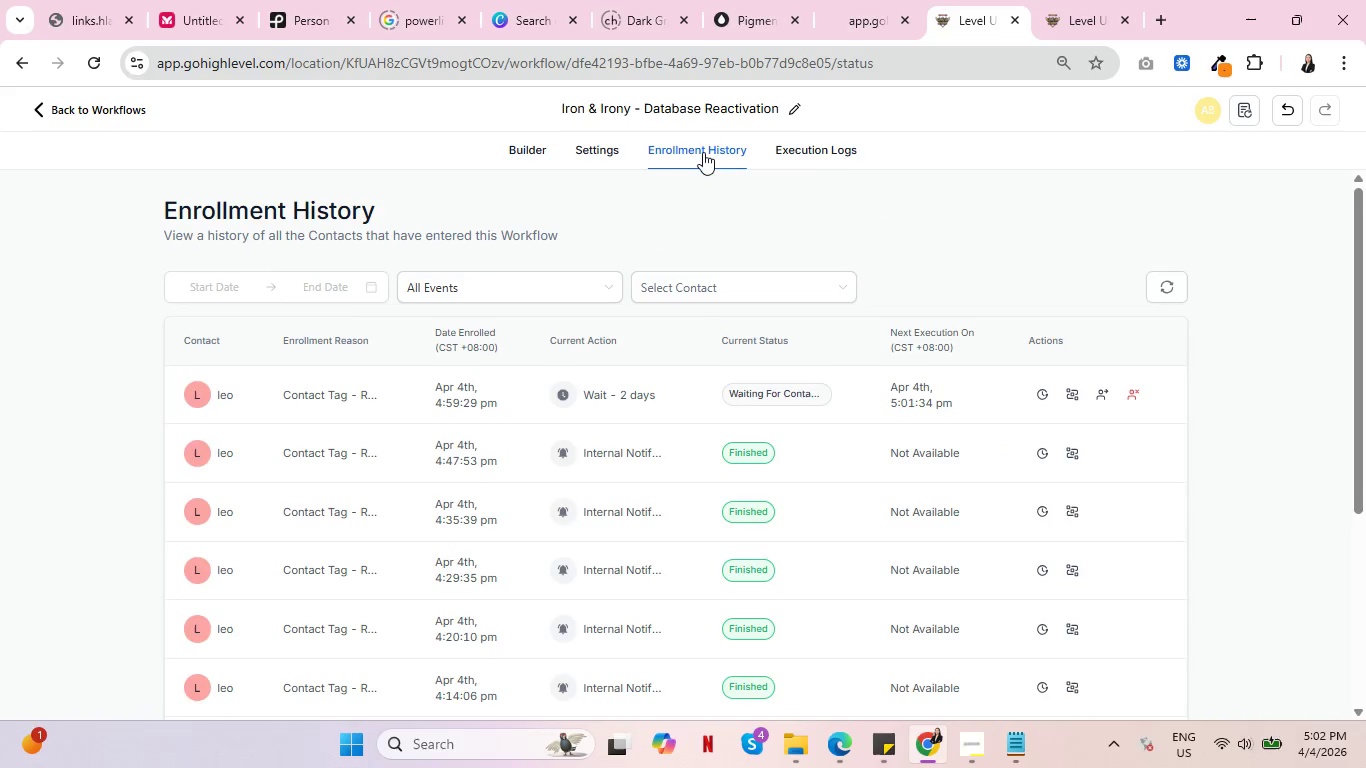 
wait(5.19)
 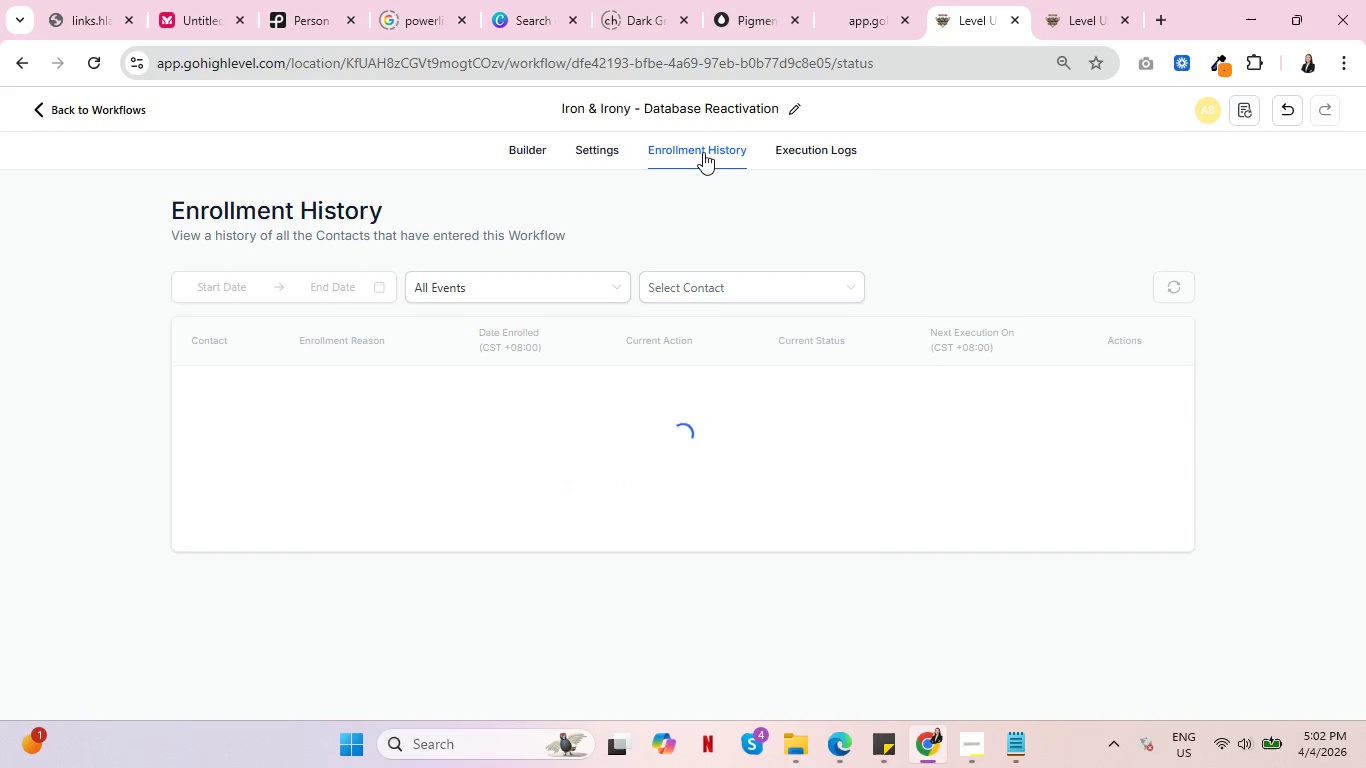 
left_click([1078, 397])
 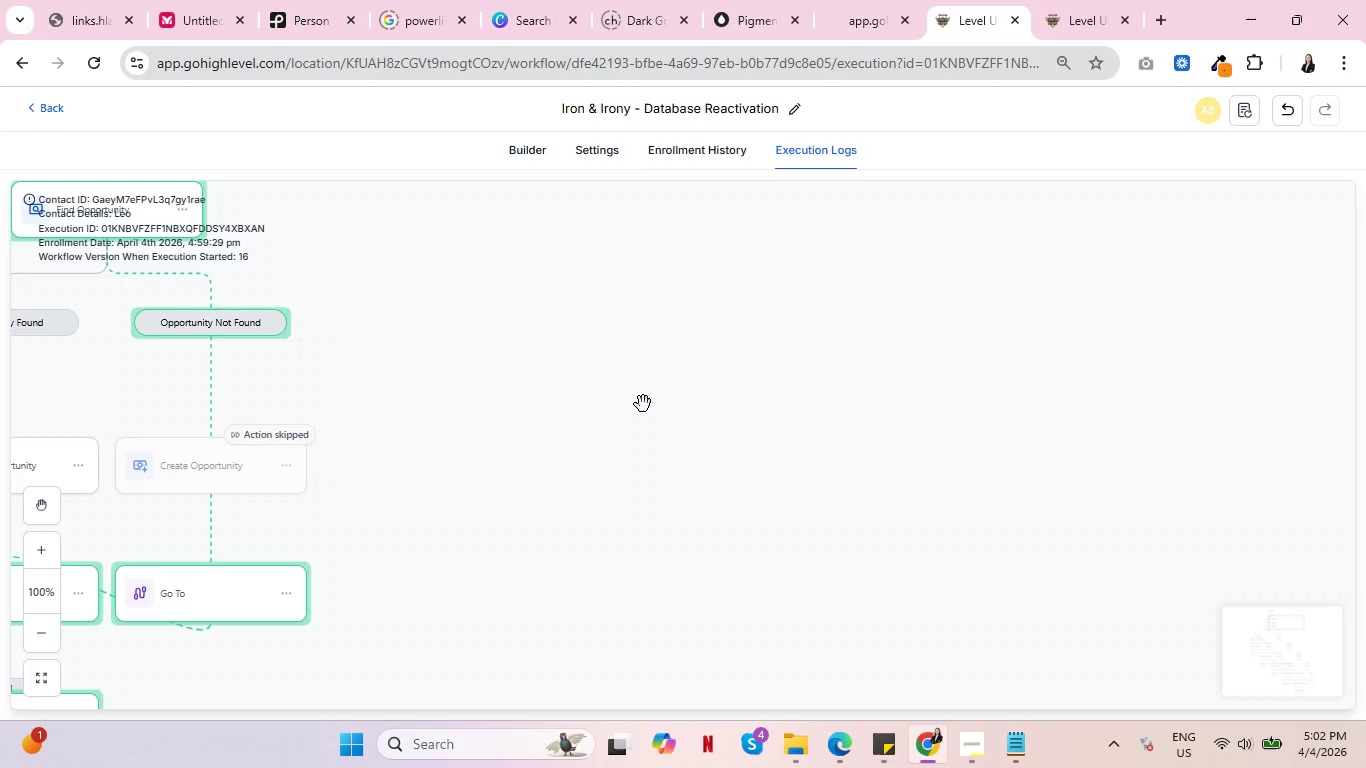 
scroll: coordinate [1085, 440], scroll_direction: down, amount: 13.0
 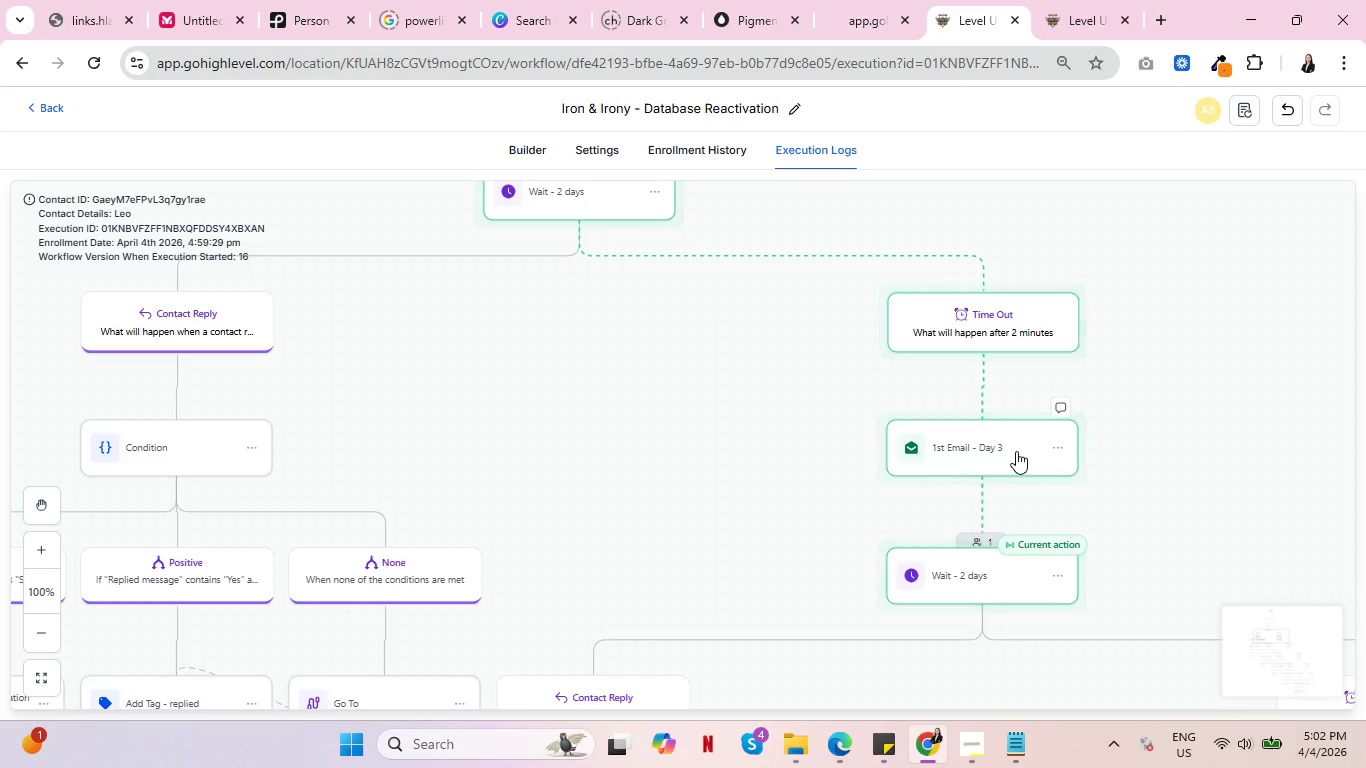 
wait(5.75)
 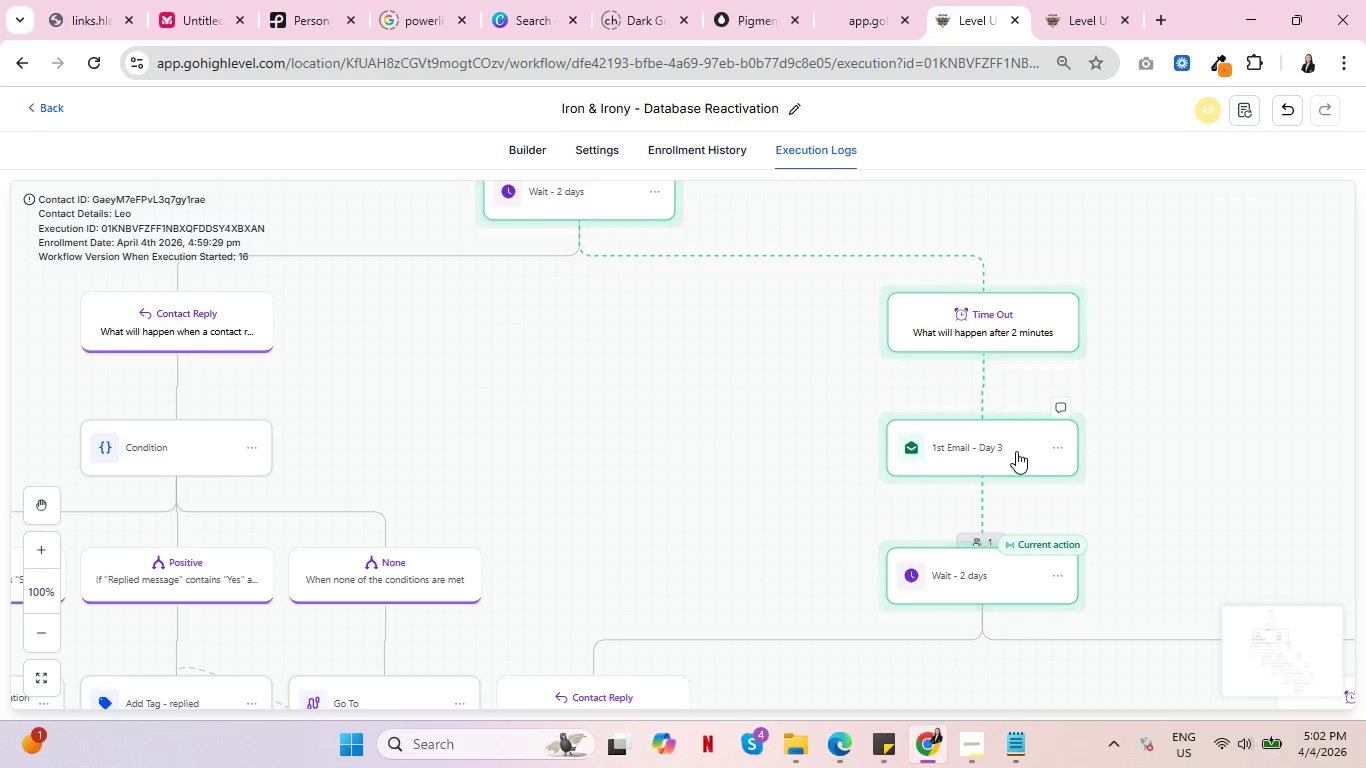 
left_click([692, 144])
 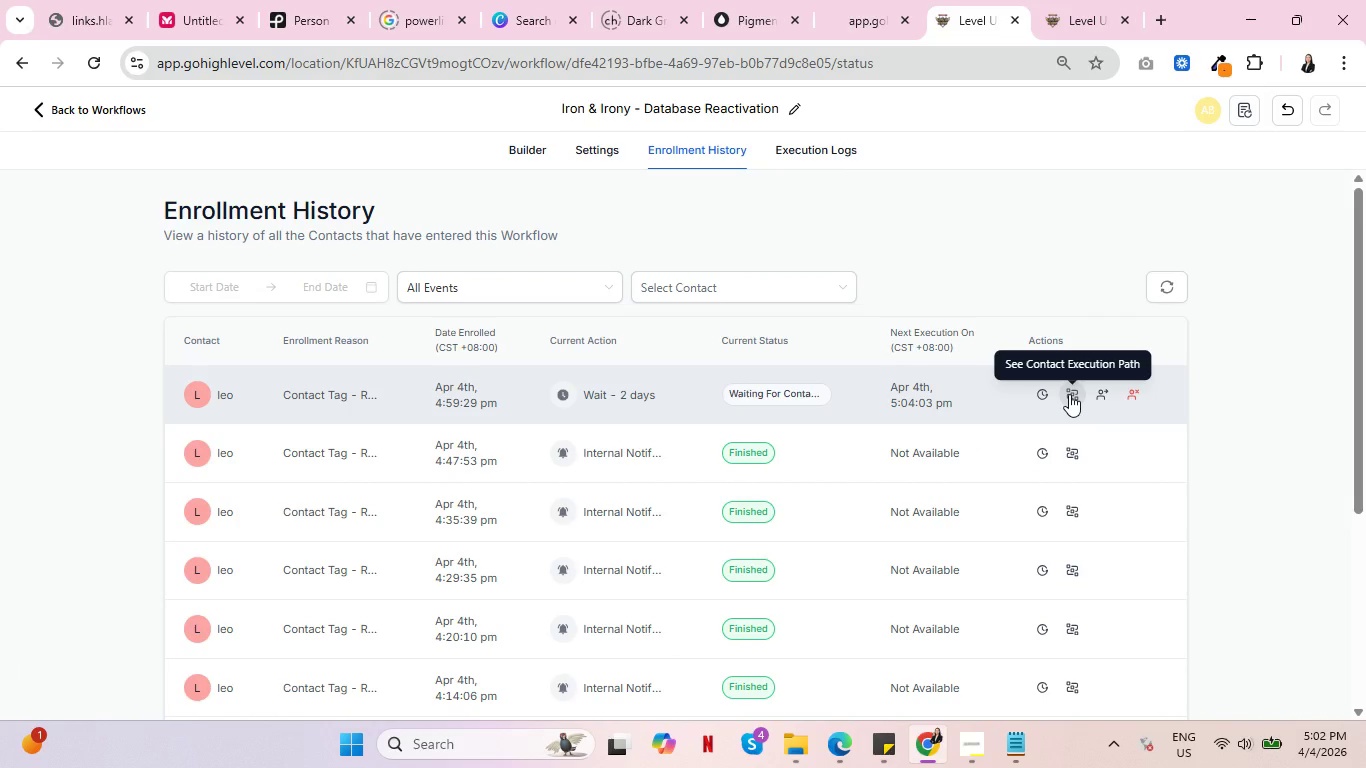 
wait(16.06)
 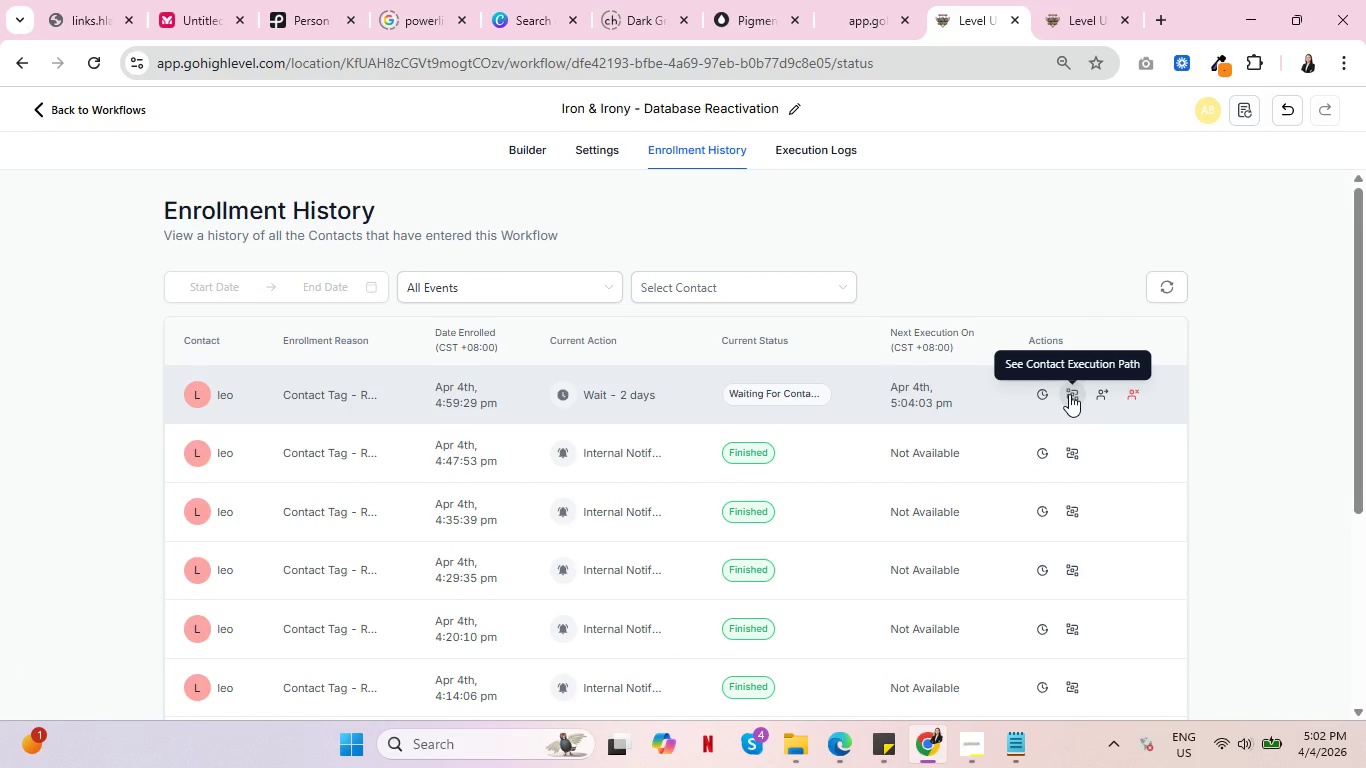 
left_click([805, 142])
 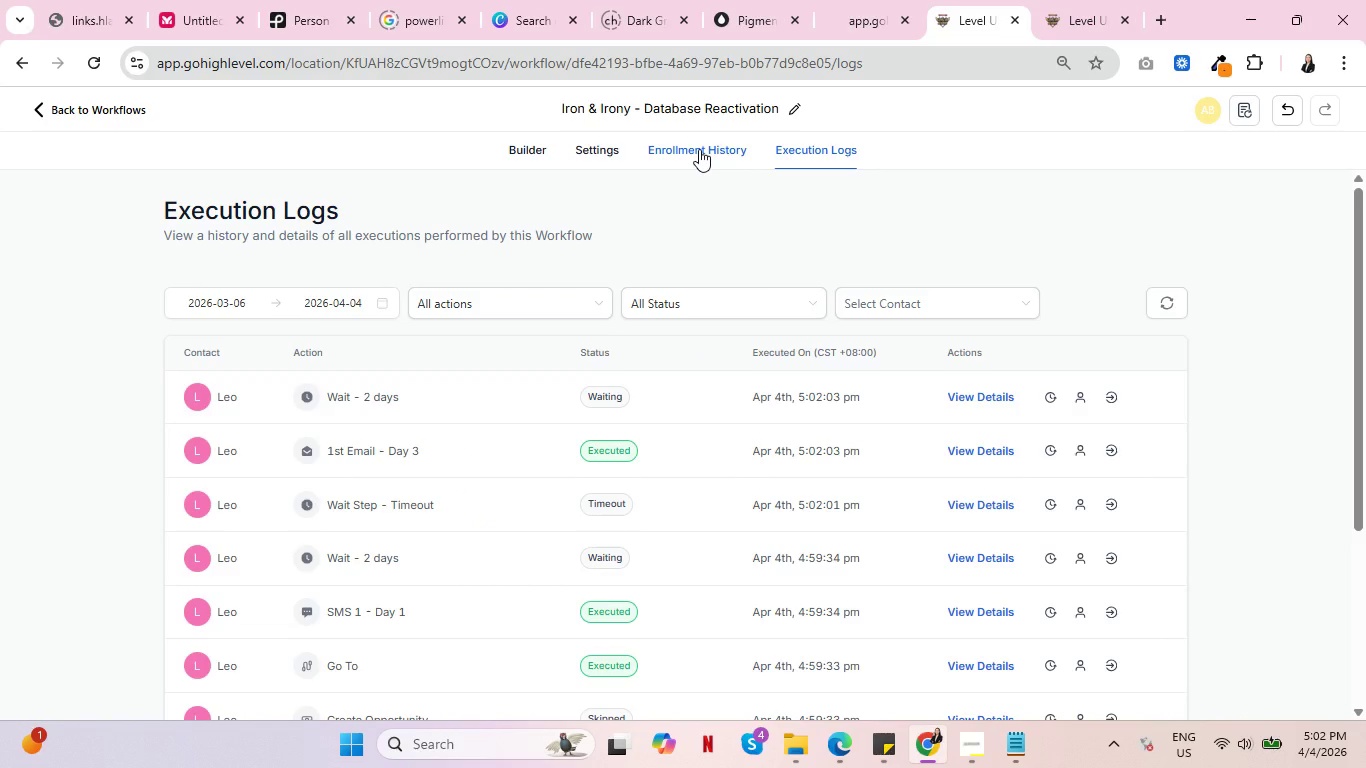 
wait(5.34)
 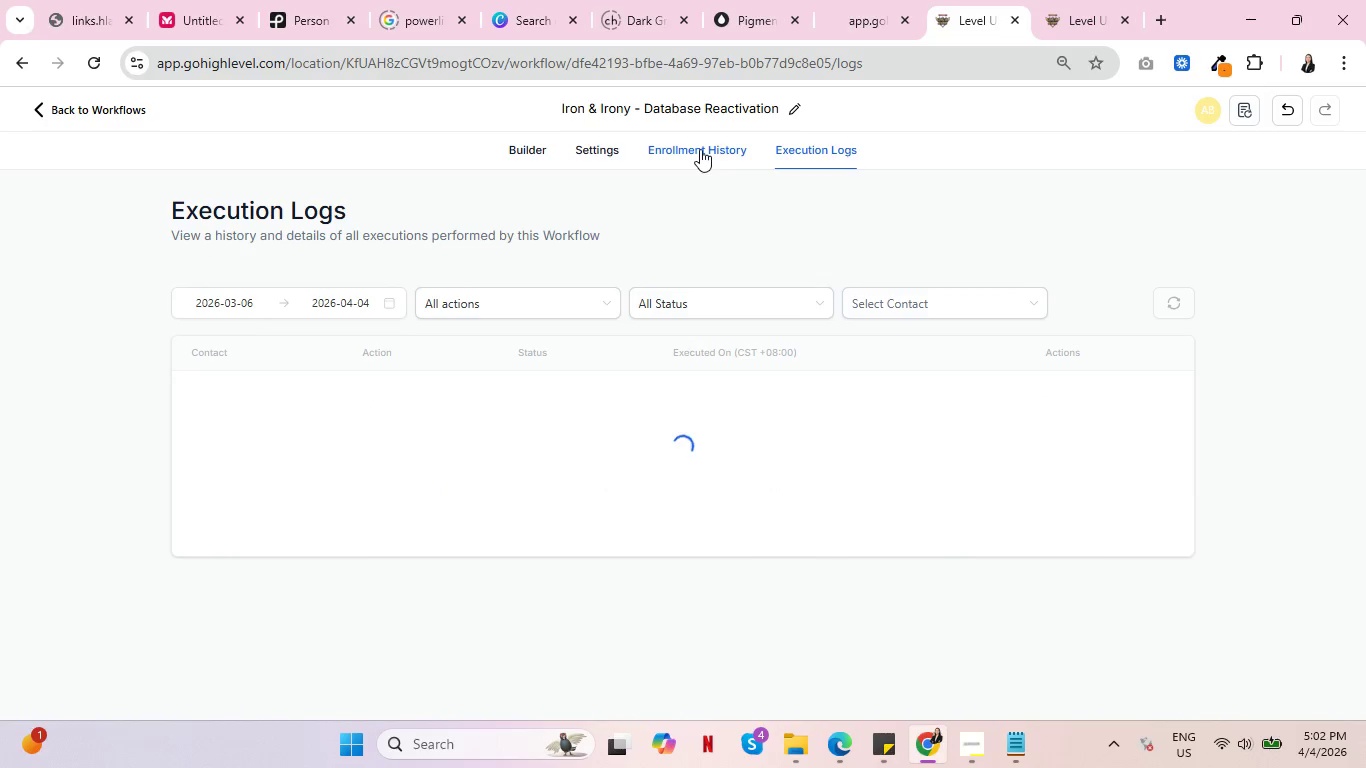 
left_click([699, 149])
 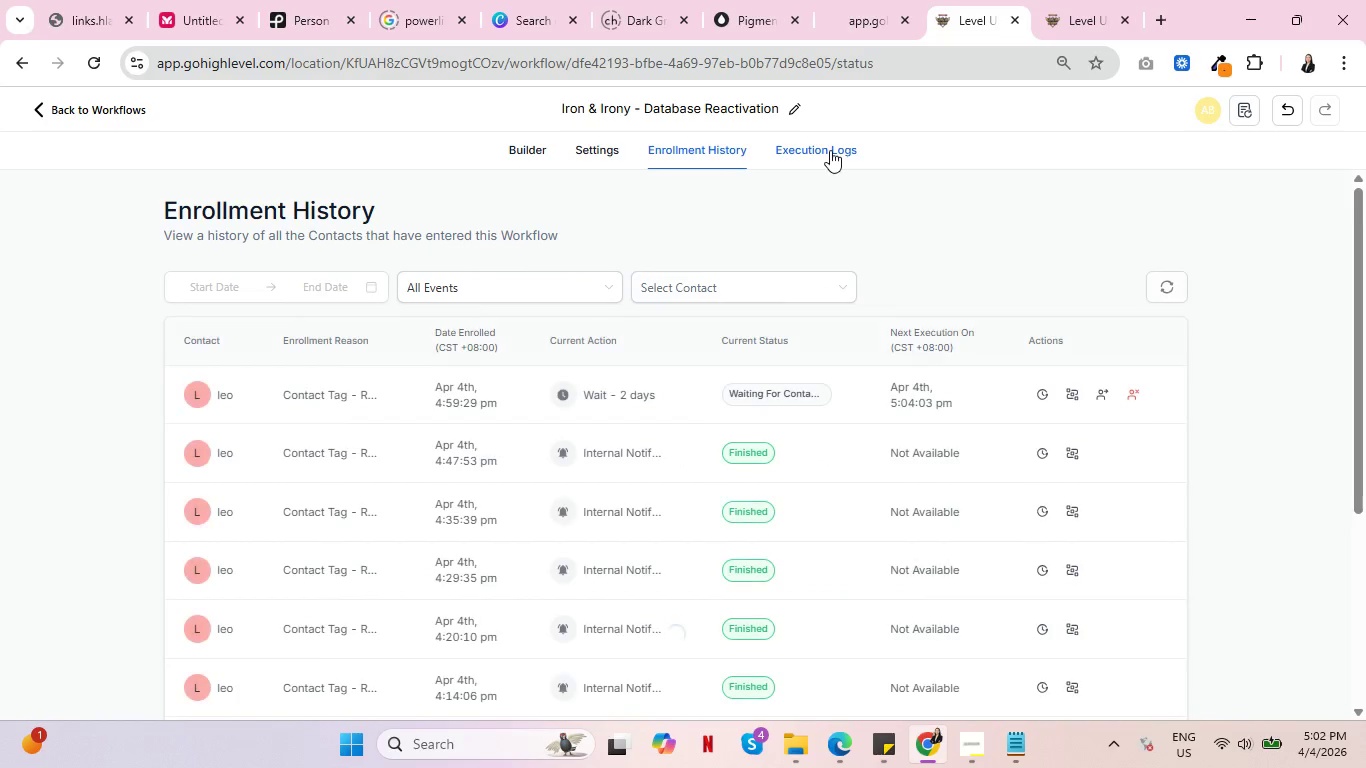 
left_click([830, 150])
 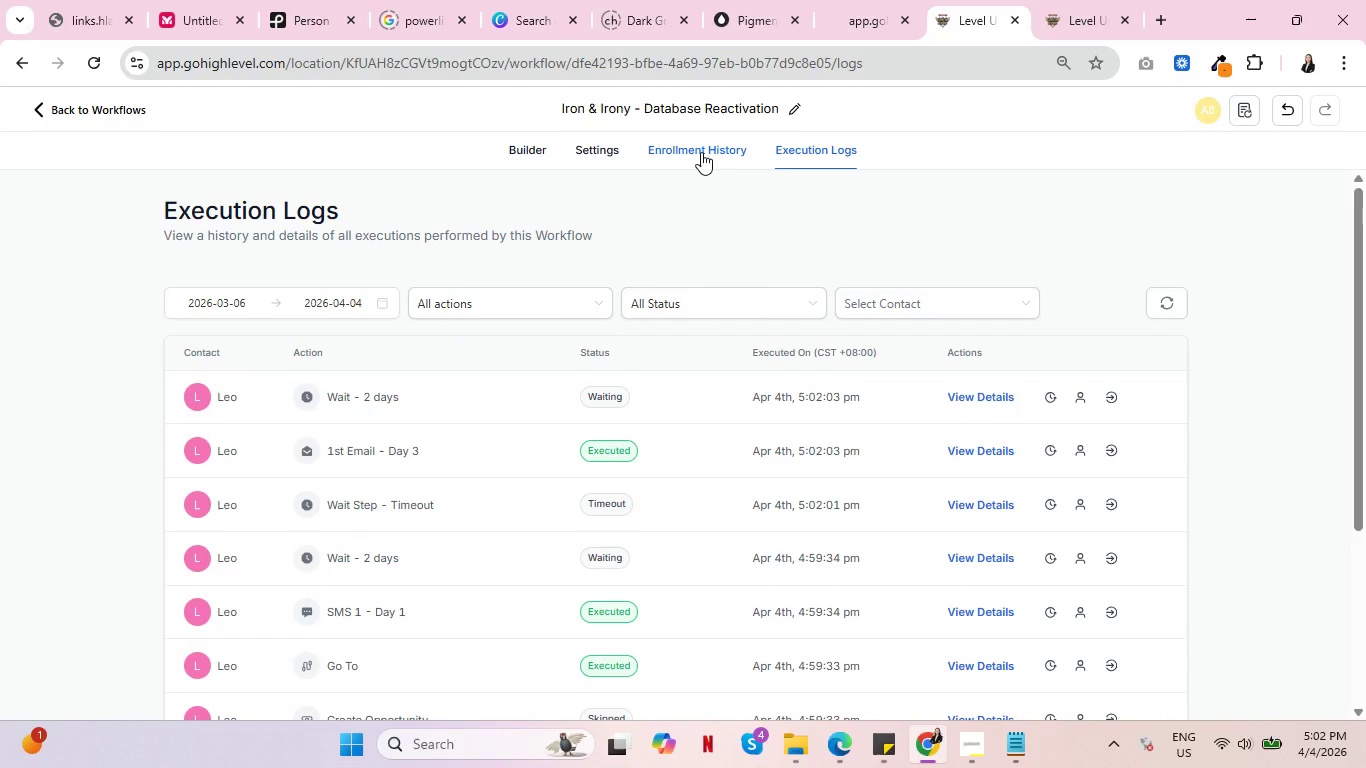 
left_click([701, 152])
 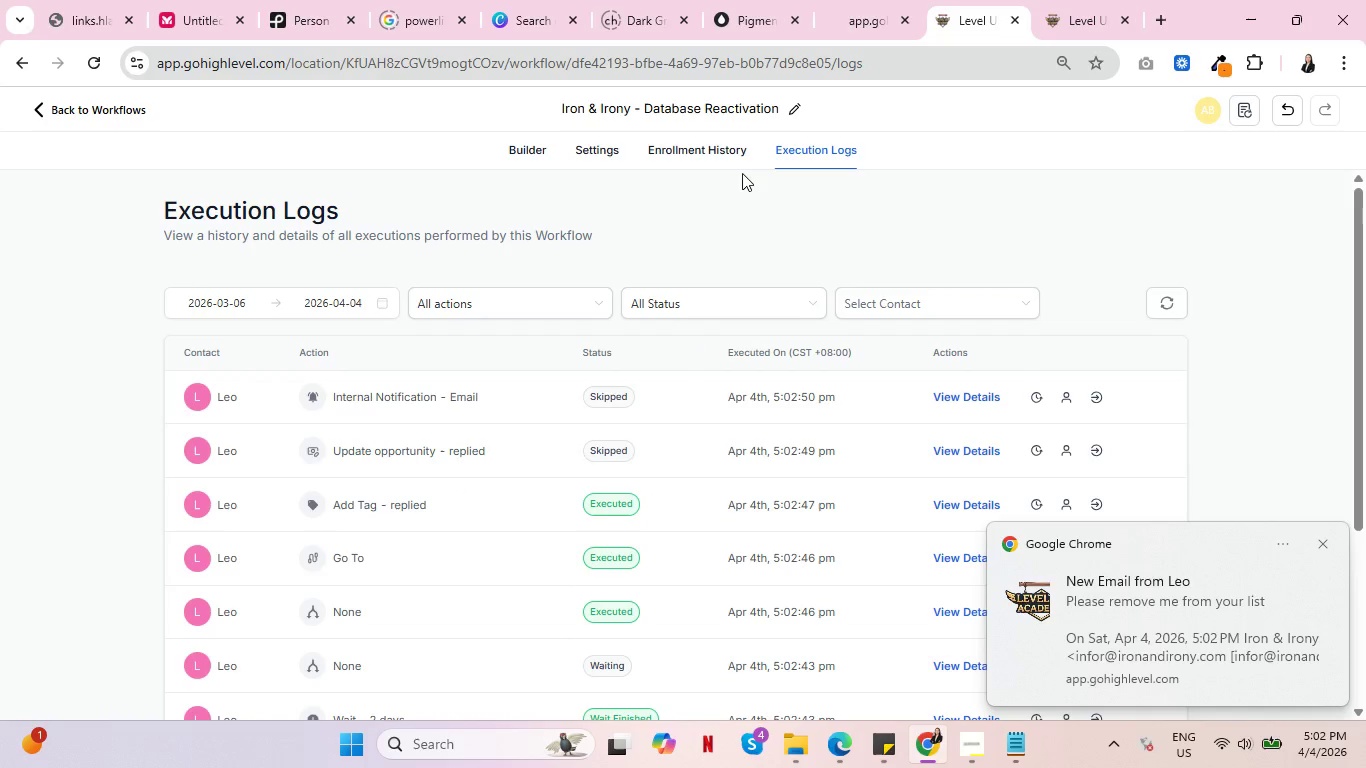 
wait(18.64)
 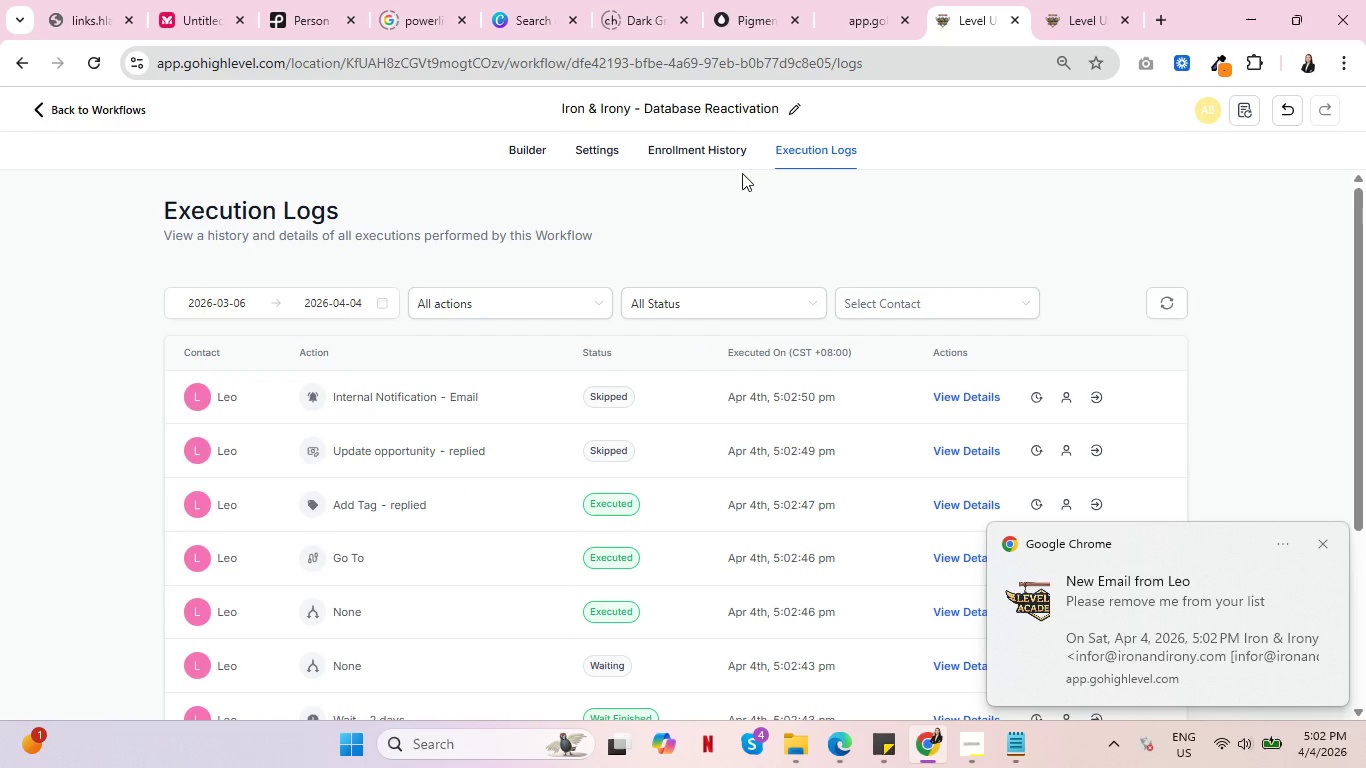 
left_click([816, 155])
 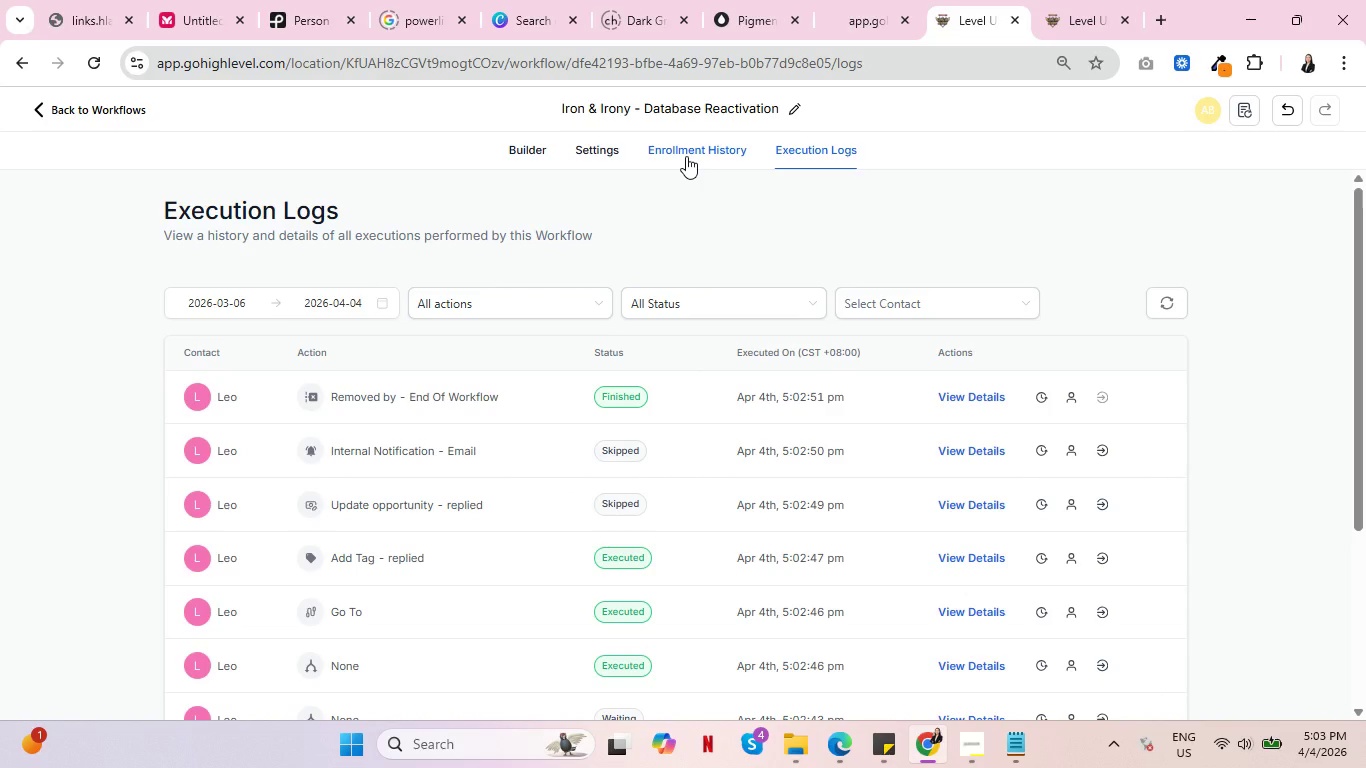 
left_click([686, 156])
 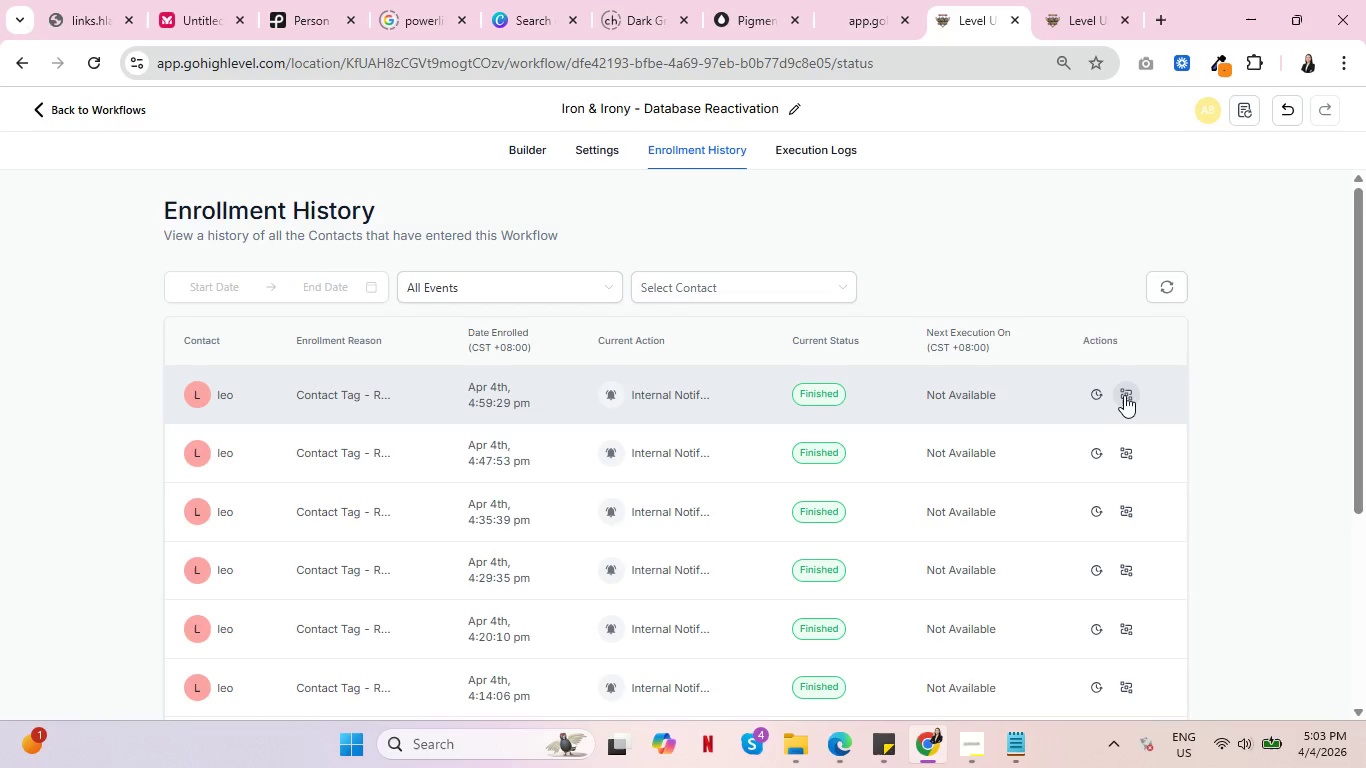 
wait(5.39)
 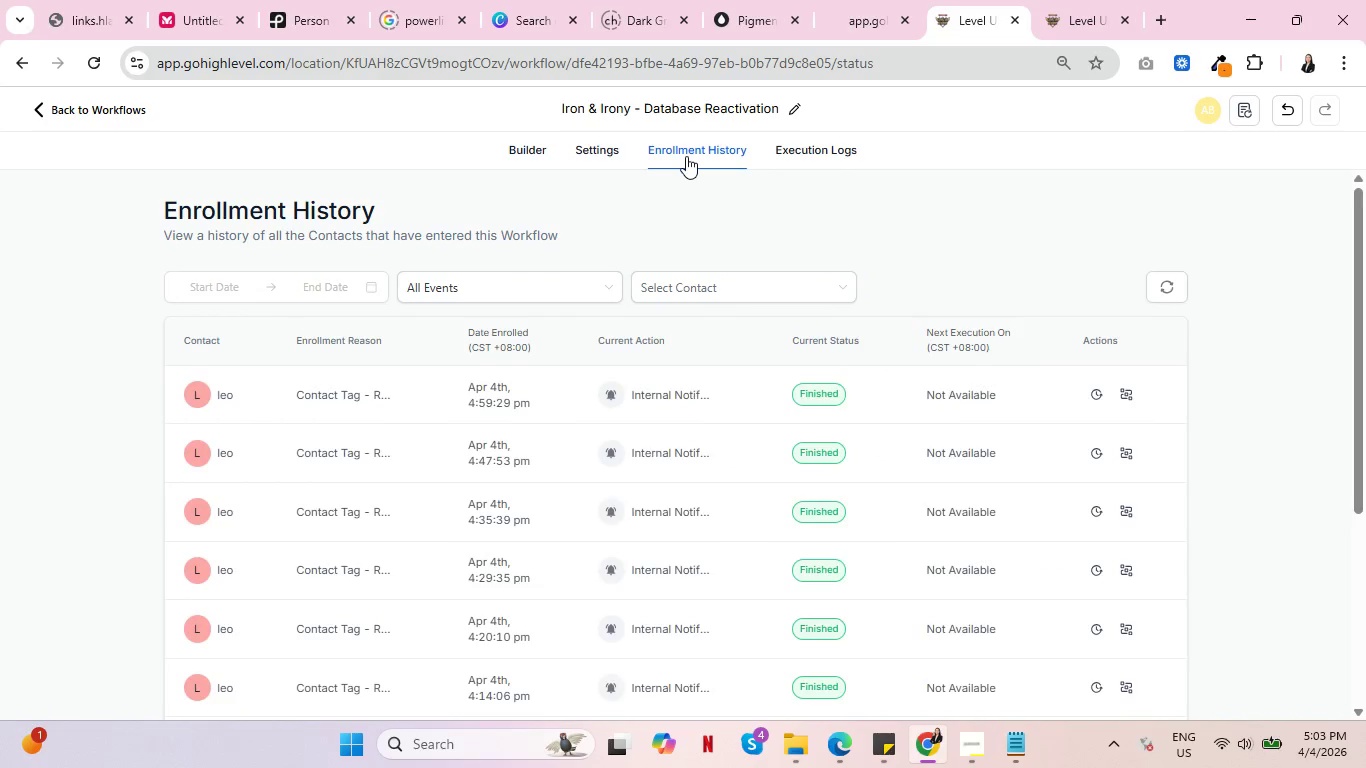 
left_click([1126, 395])
 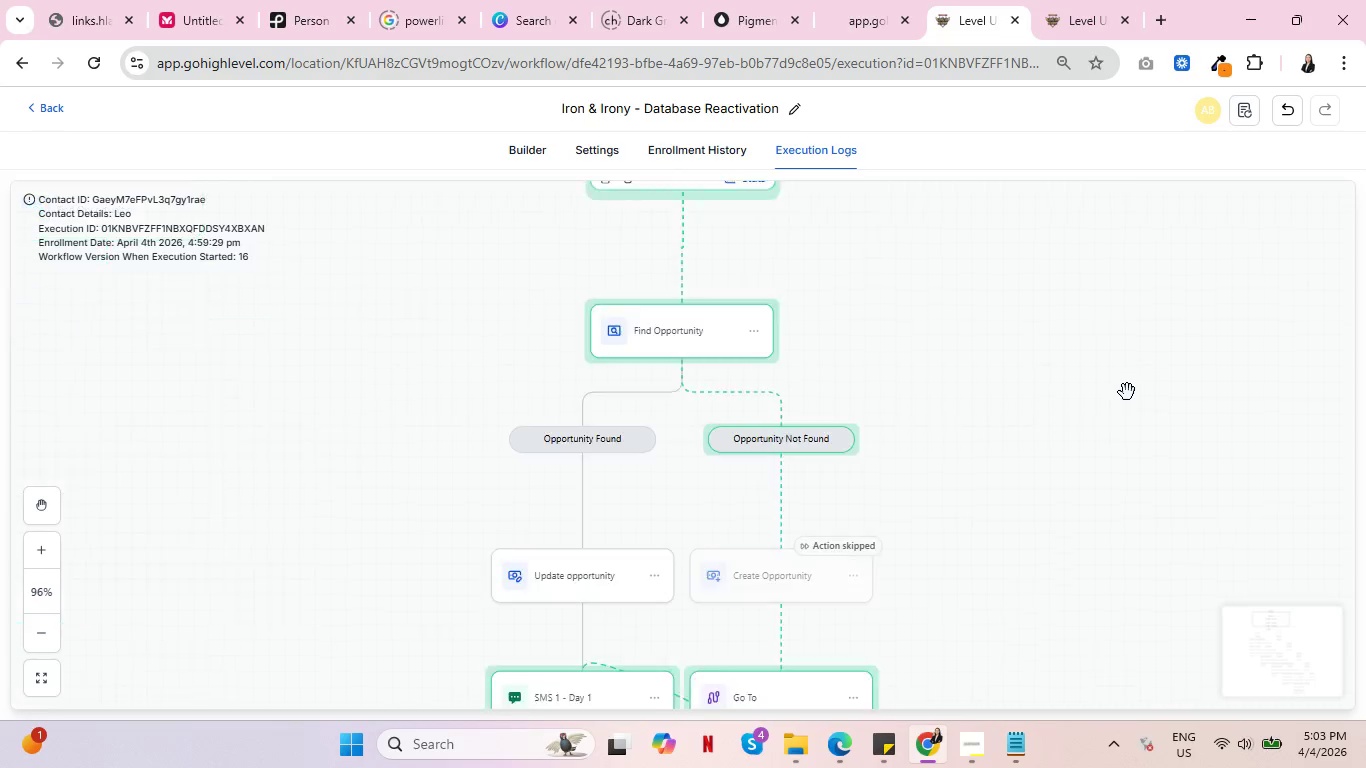 
scroll: coordinate [1093, 402], scroll_direction: down, amount: 21.0
 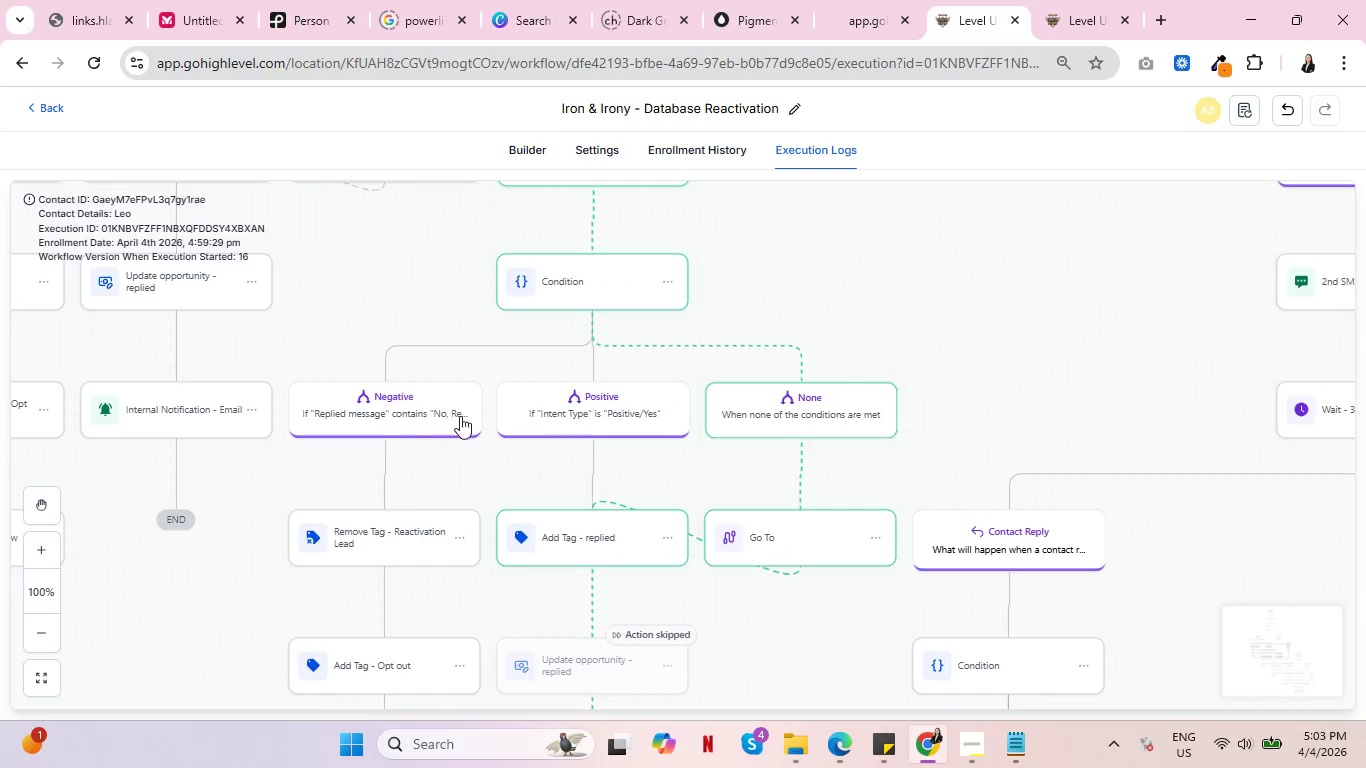 
left_click([378, 417])
 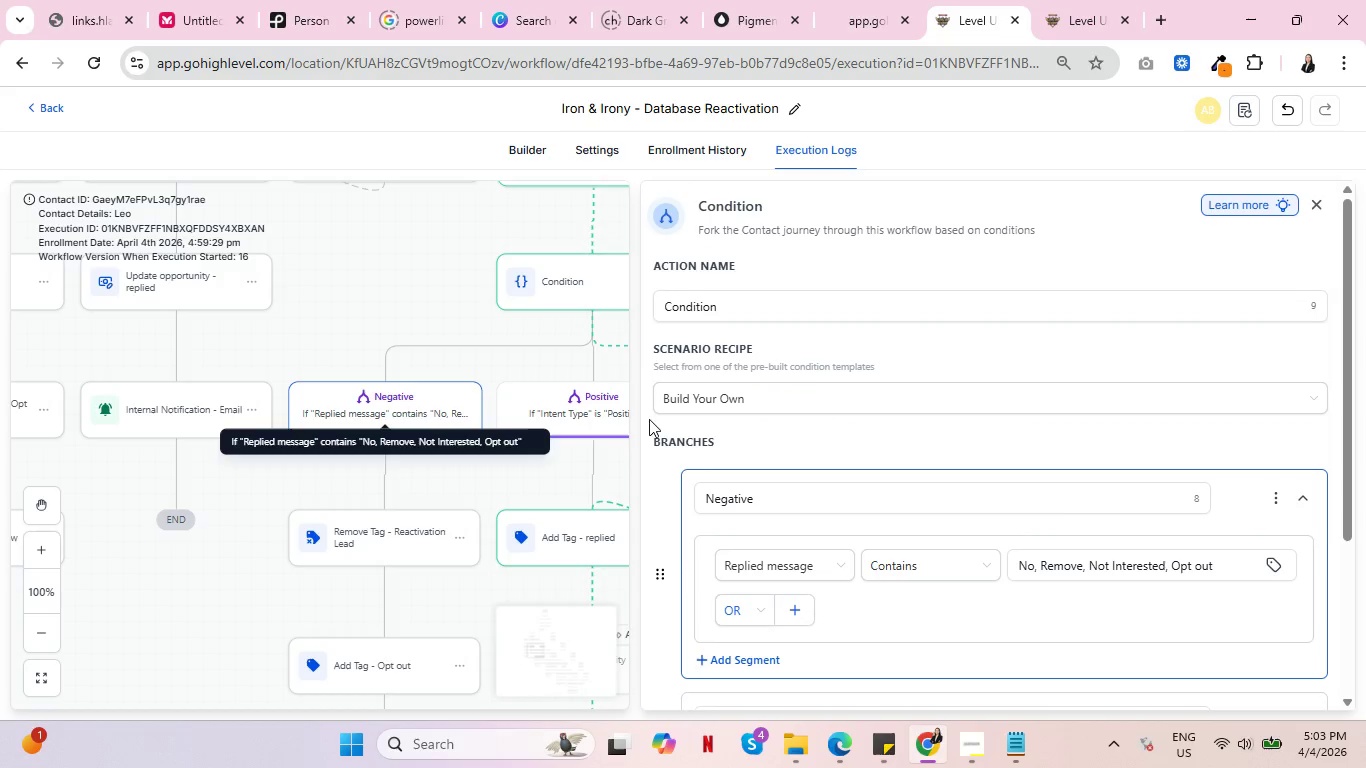 
scroll: coordinate [1225, 527], scroll_direction: down, amount: 2.0
 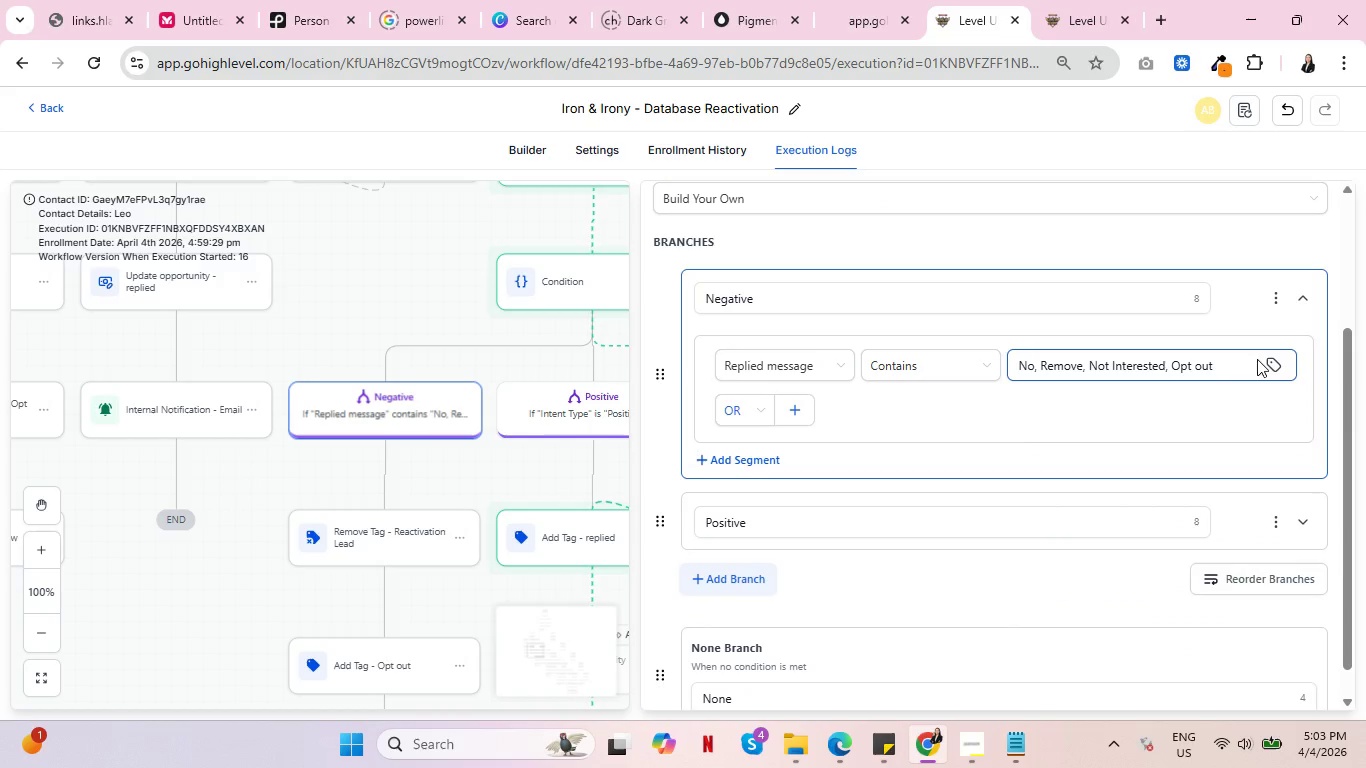 
left_click([783, 411])
 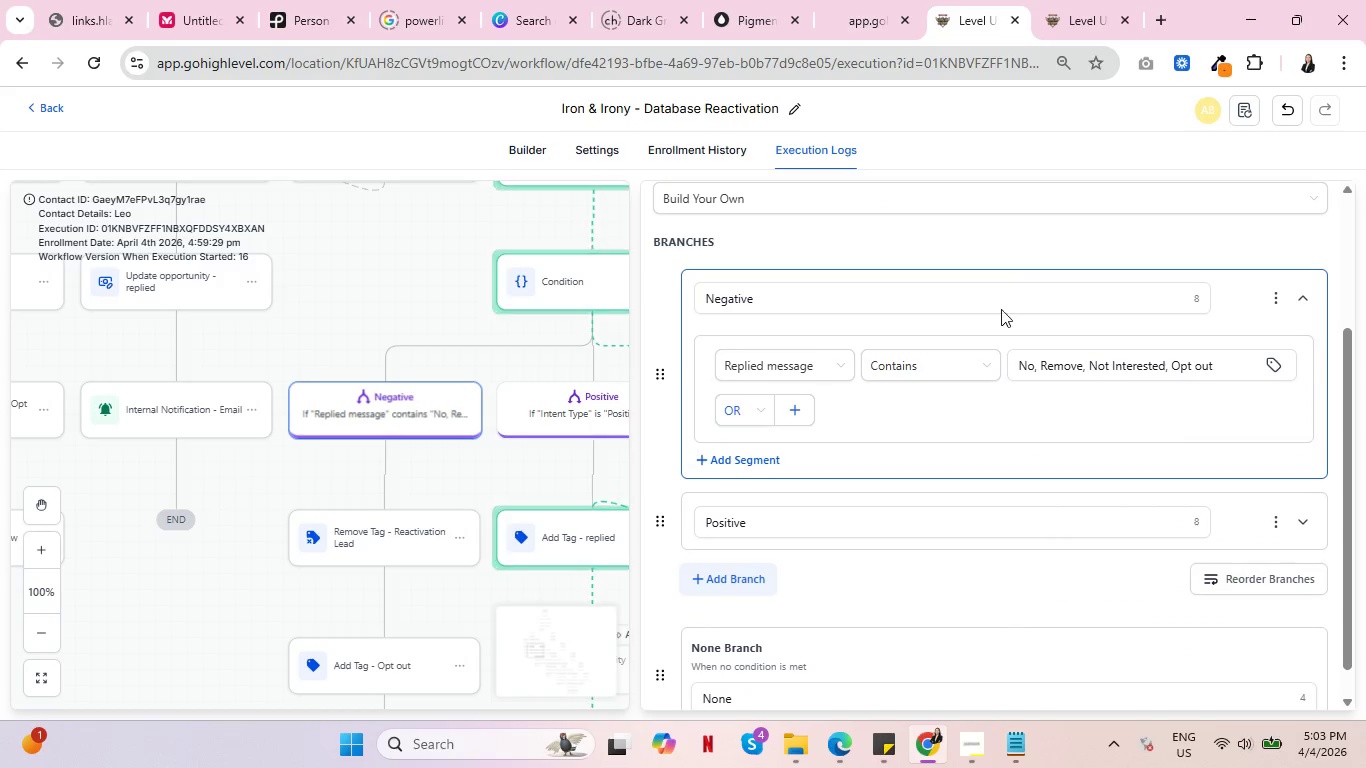 
left_click([797, 409])
 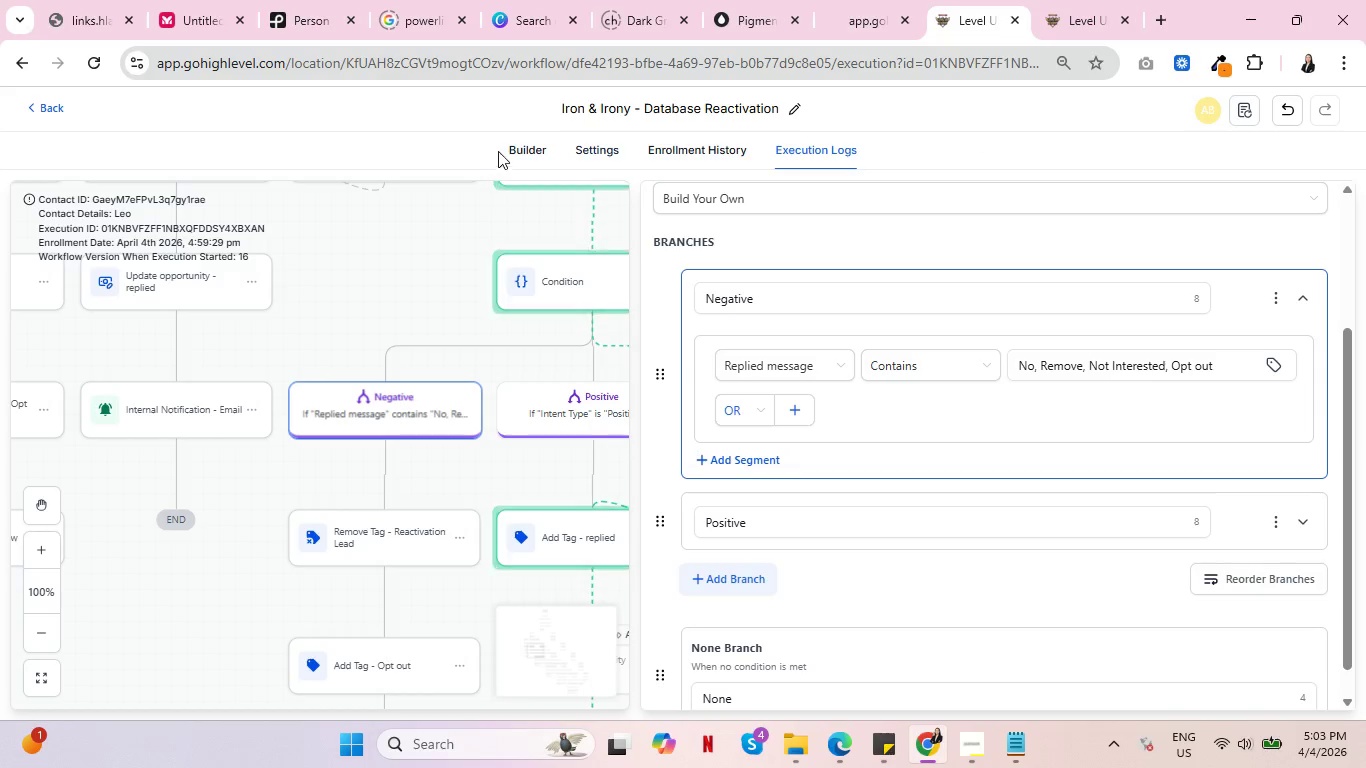 
left_click([517, 150])
 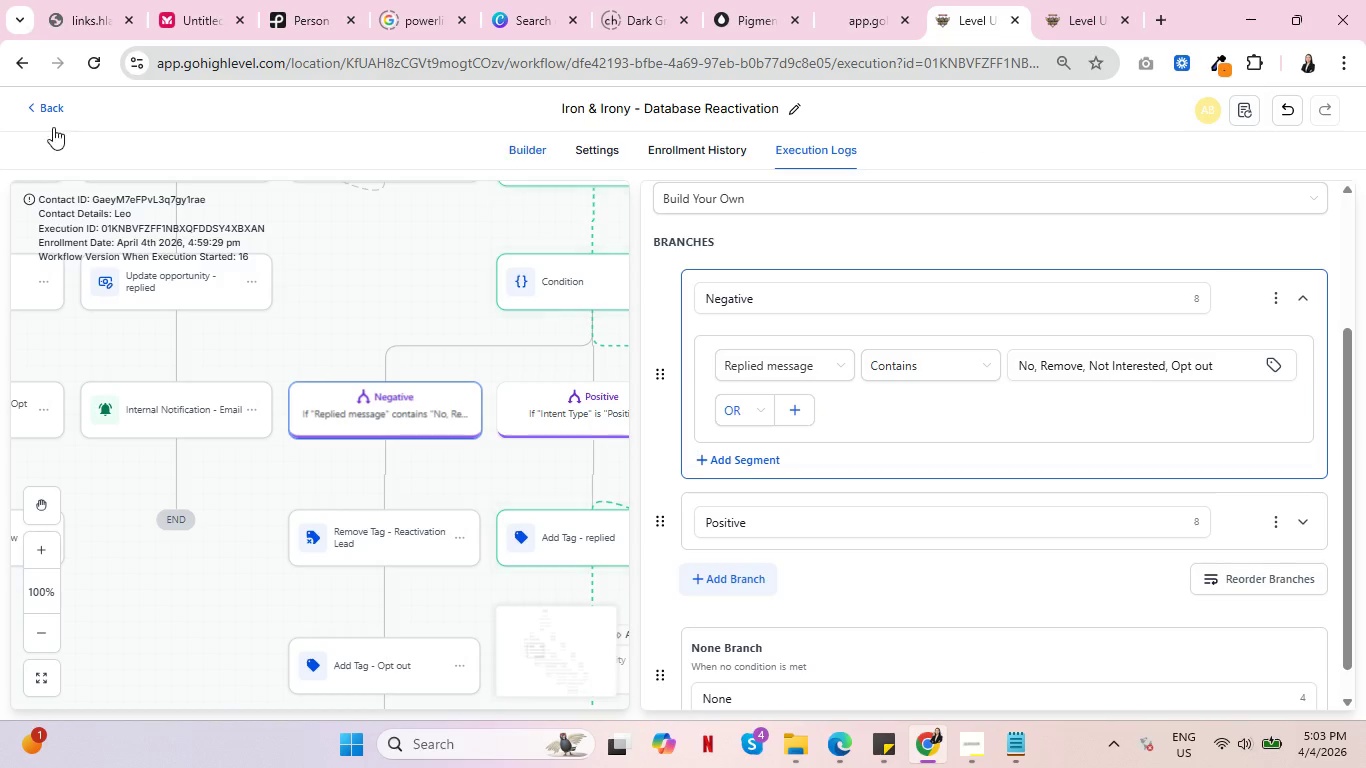 
left_click([41, 105])
 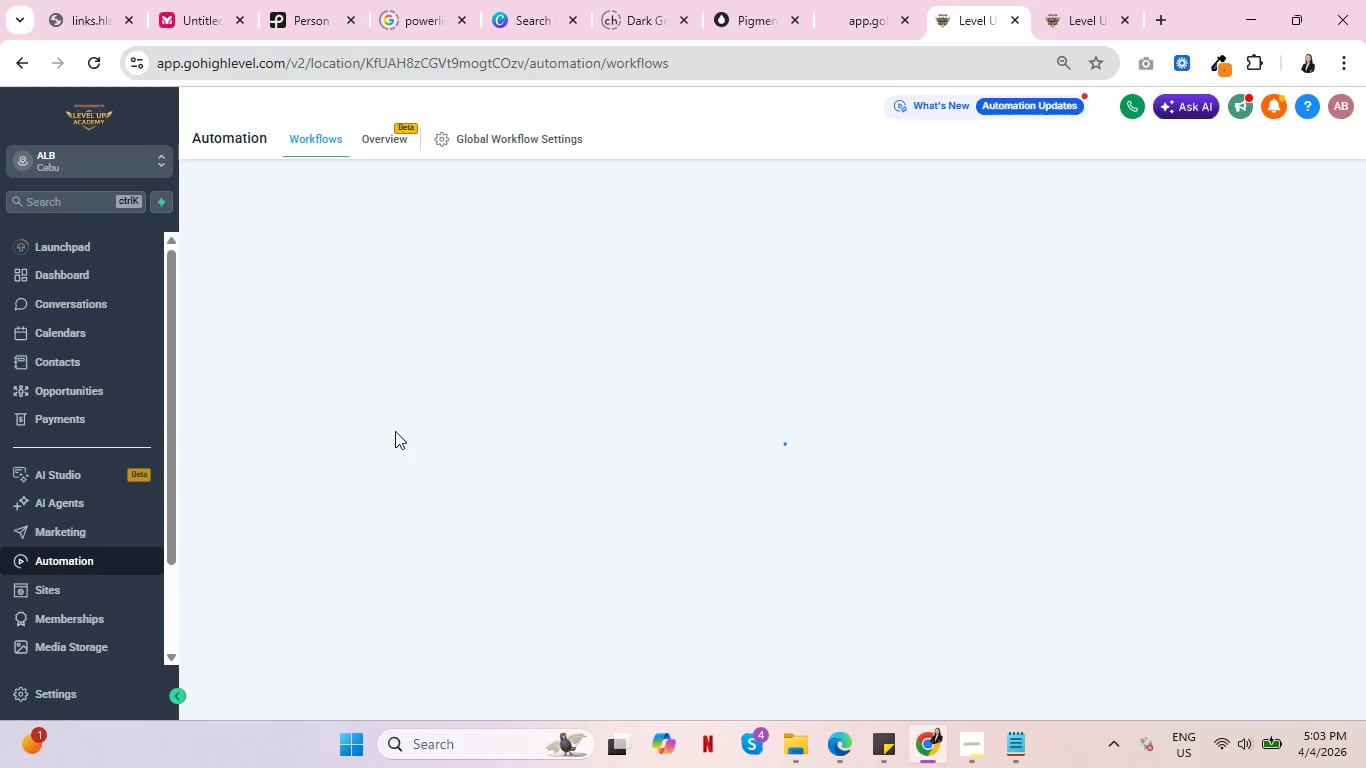 
wait(6.39)
 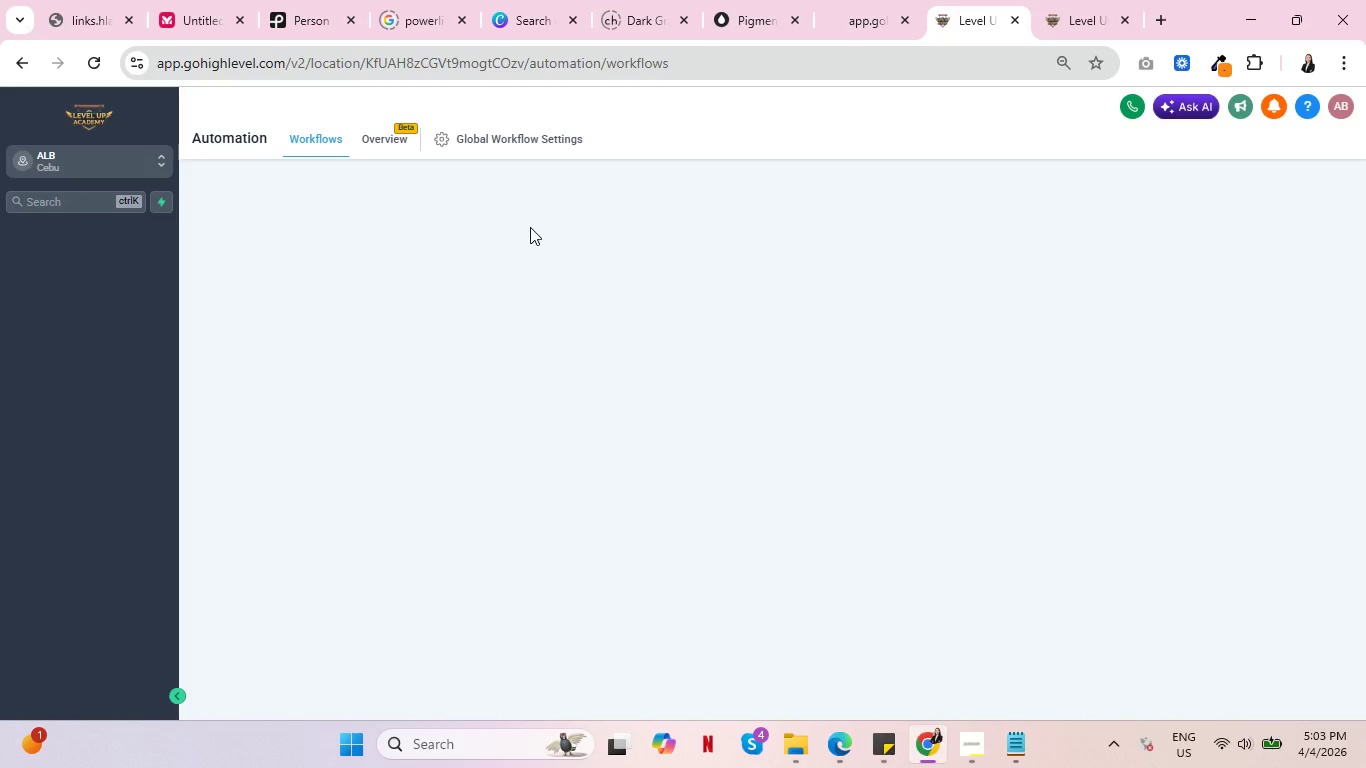 
key(Control+ControlLeft)
 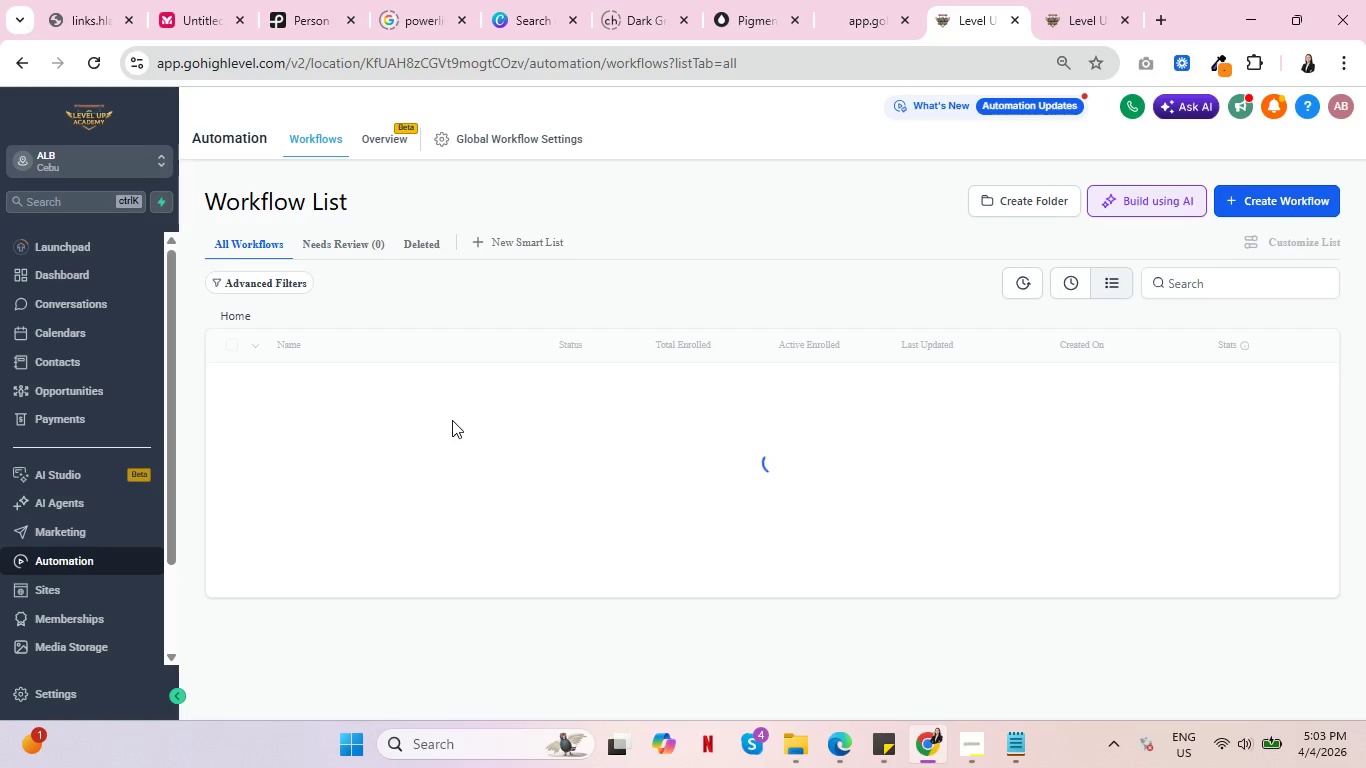 
key(Control+ControlLeft)
 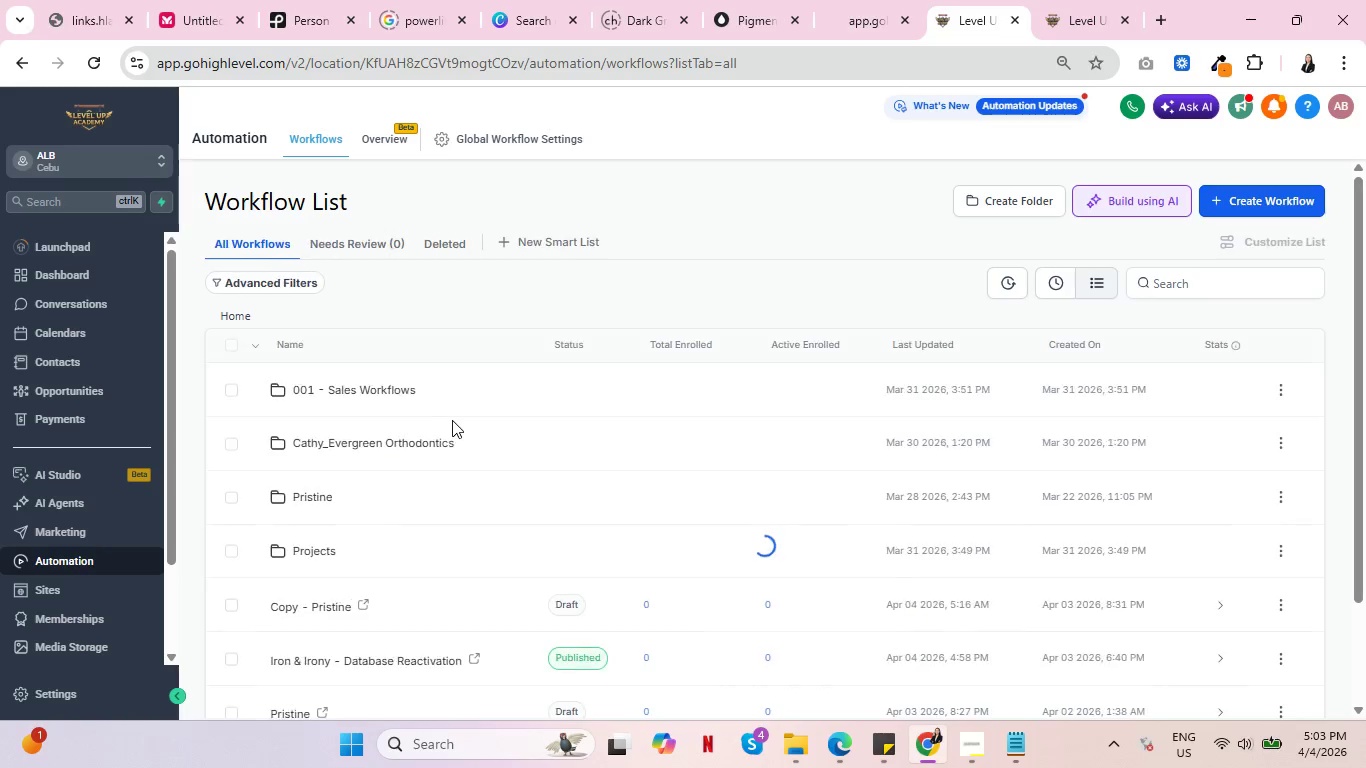 
key(Control+ControlLeft)
 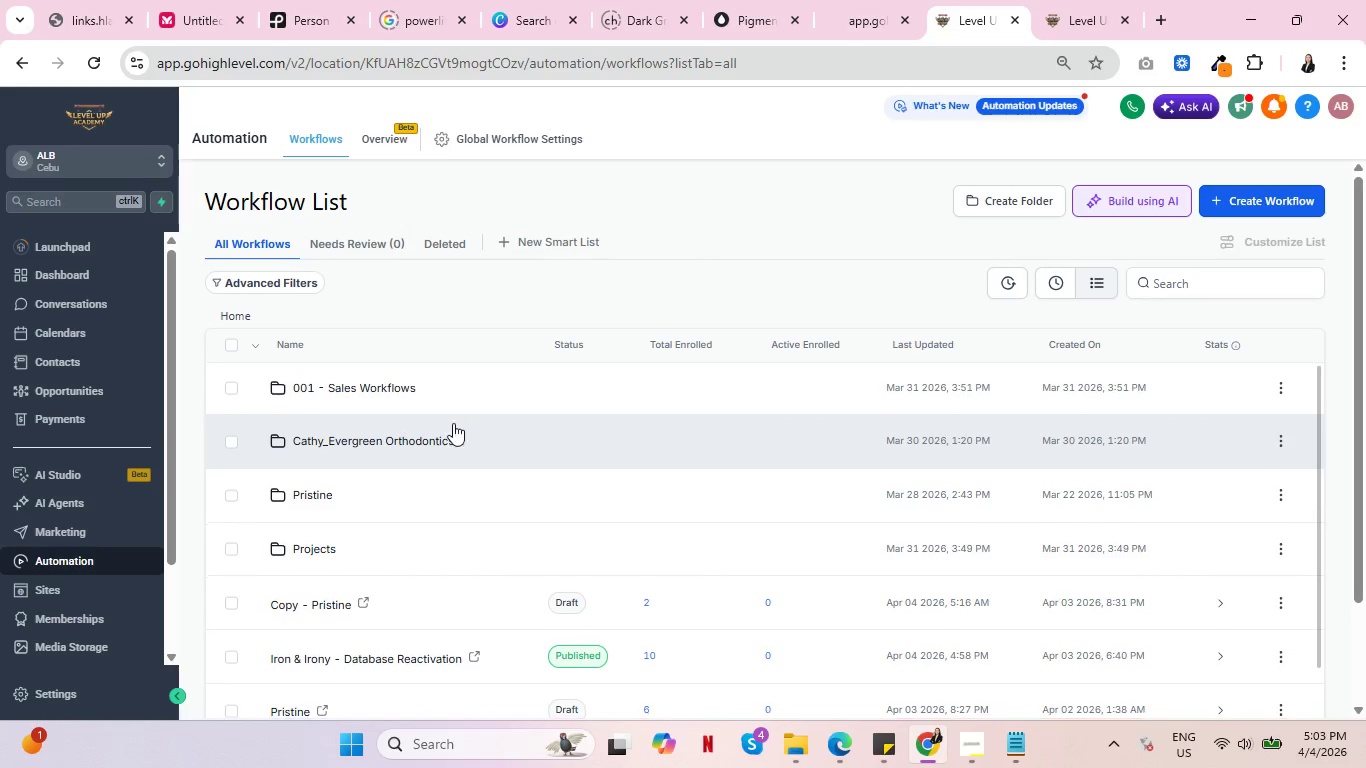 
scroll: coordinate [453, 423], scroll_direction: down, amount: 2.0
 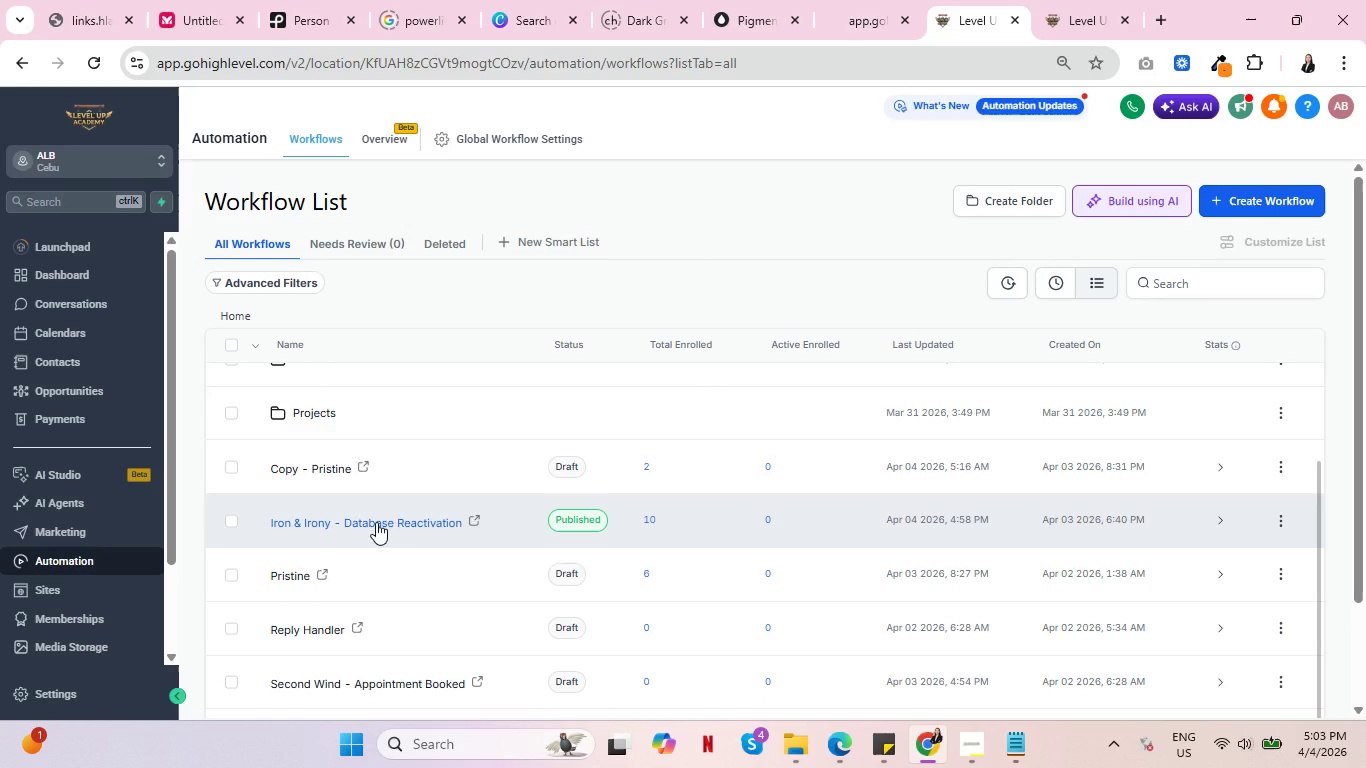 
left_click([376, 522])
 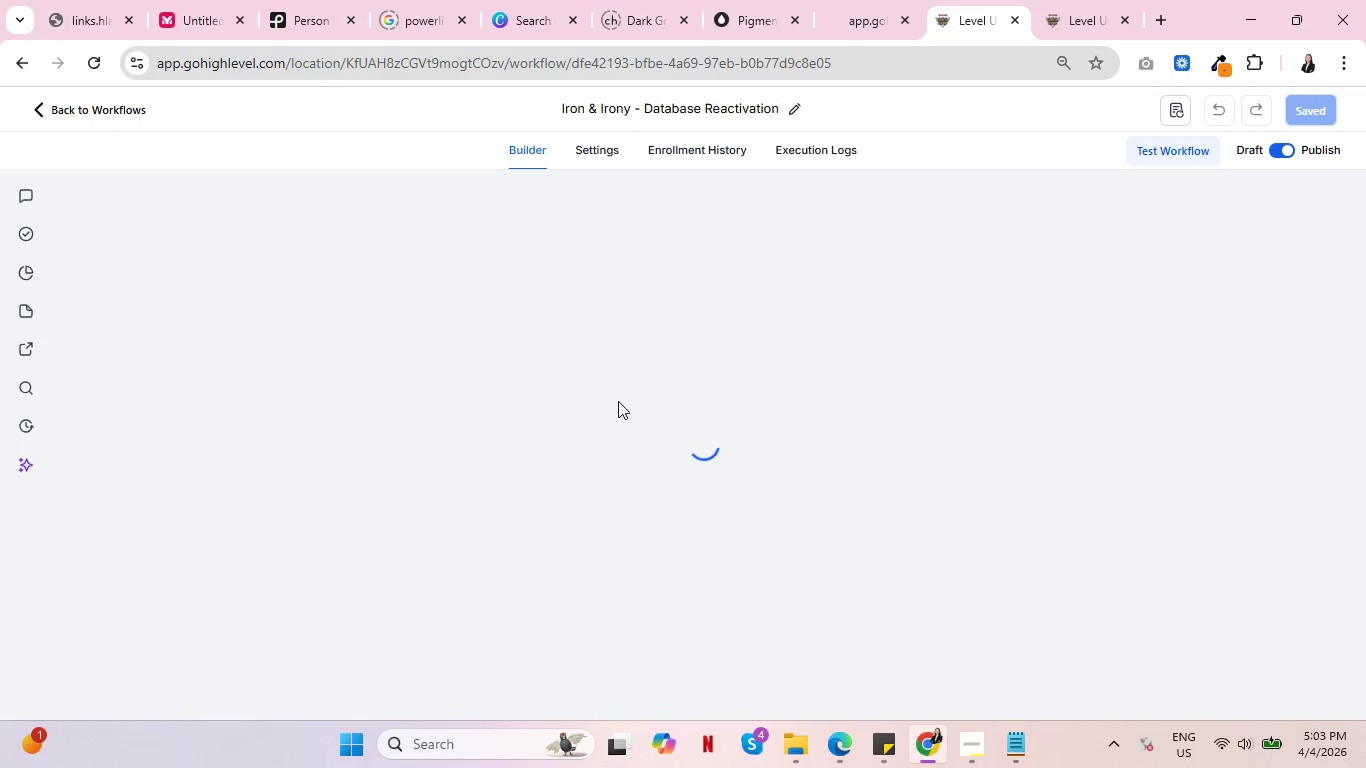 
wait(6.31)
 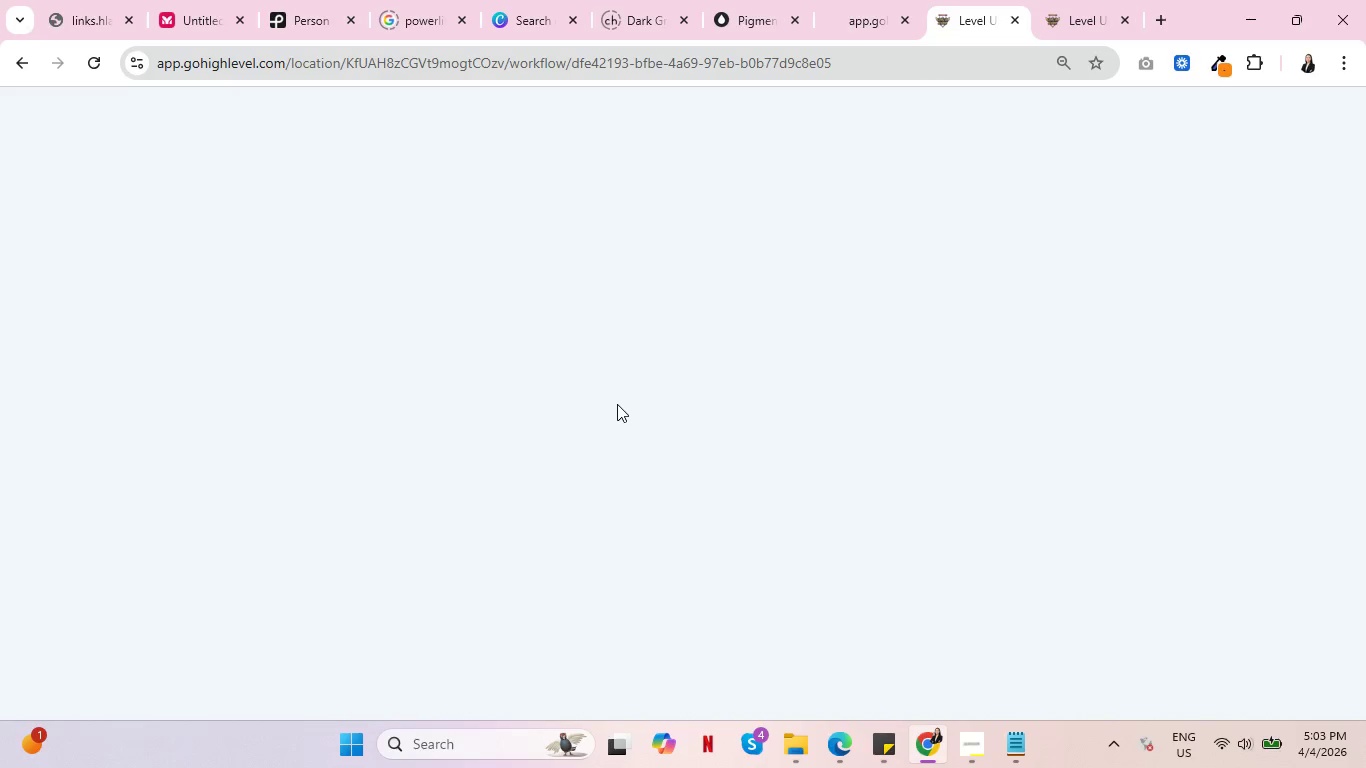 
key(Control+ControlLeft)
 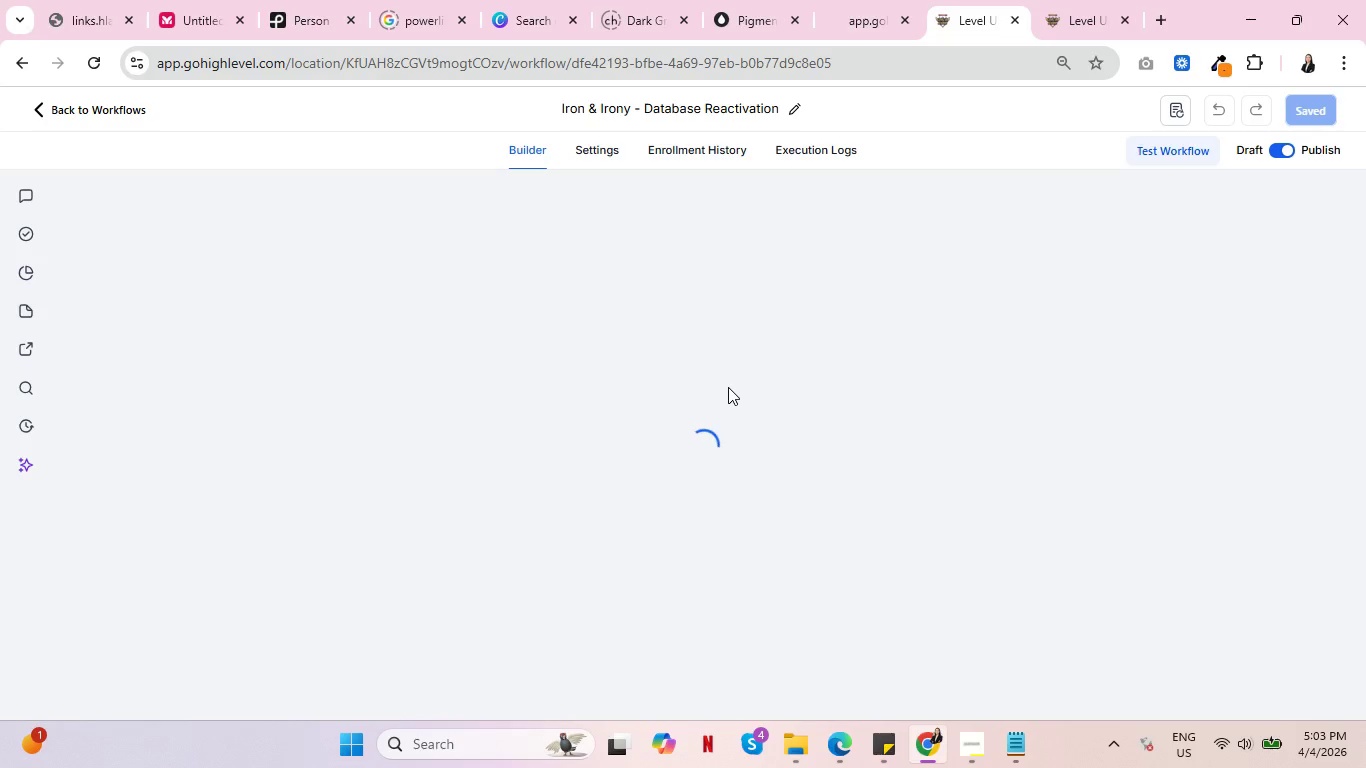 
key(Control+ControlLeft)
 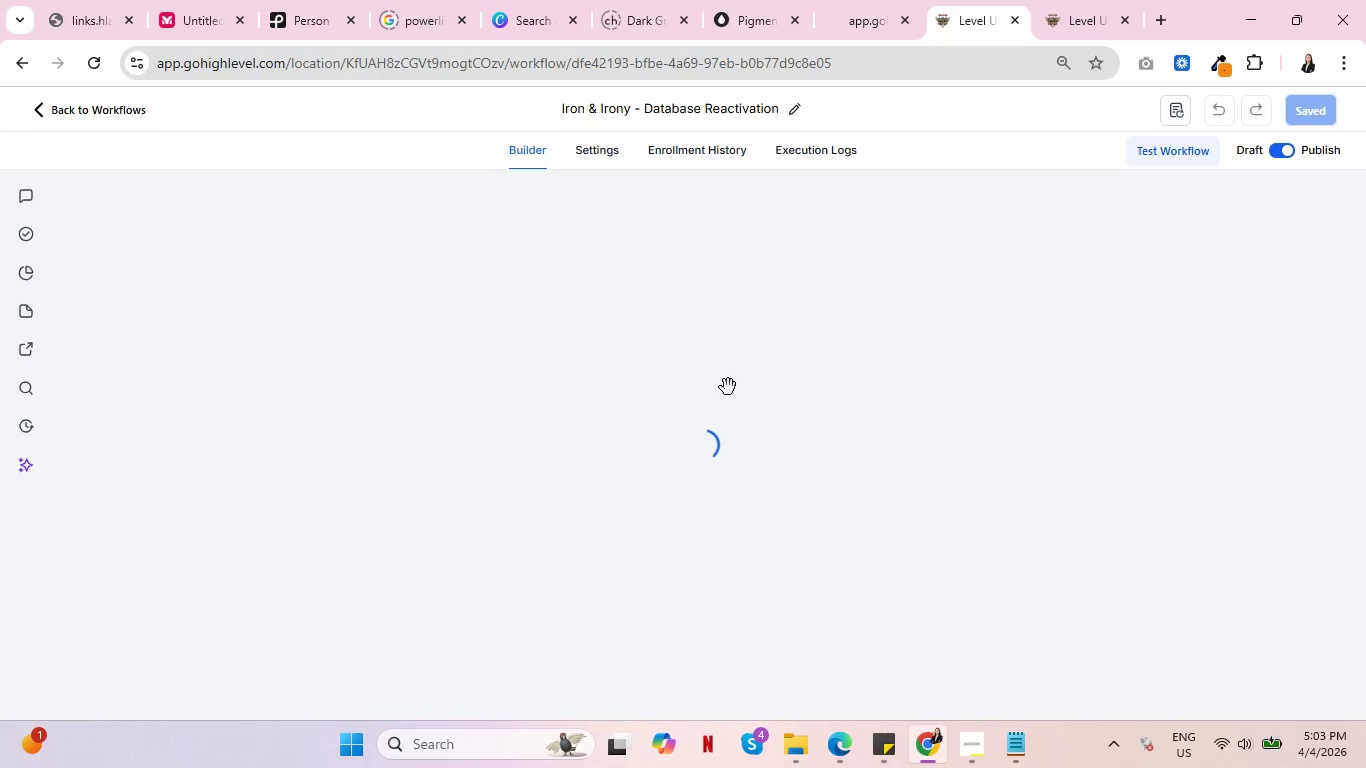 
key(Control+ControlLeft)
 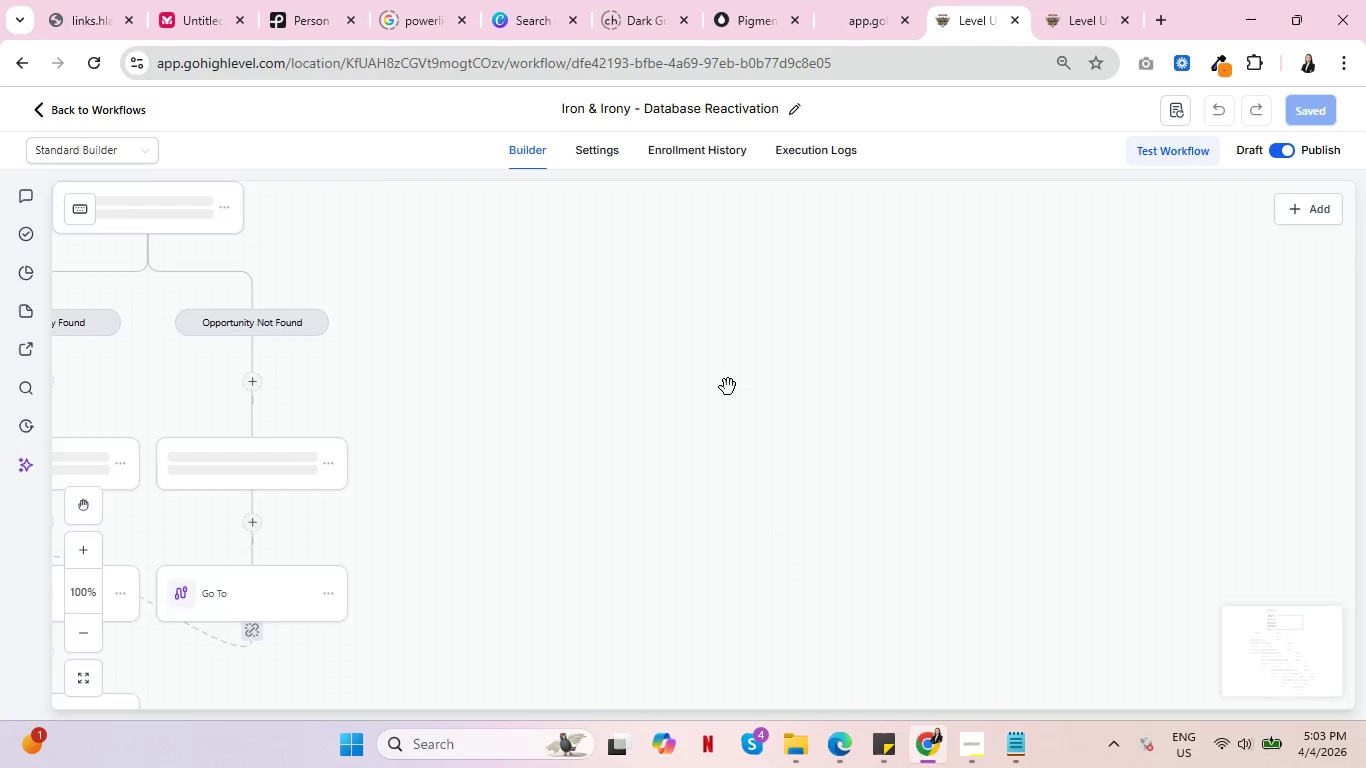 
key(Control+ControlLeft)
 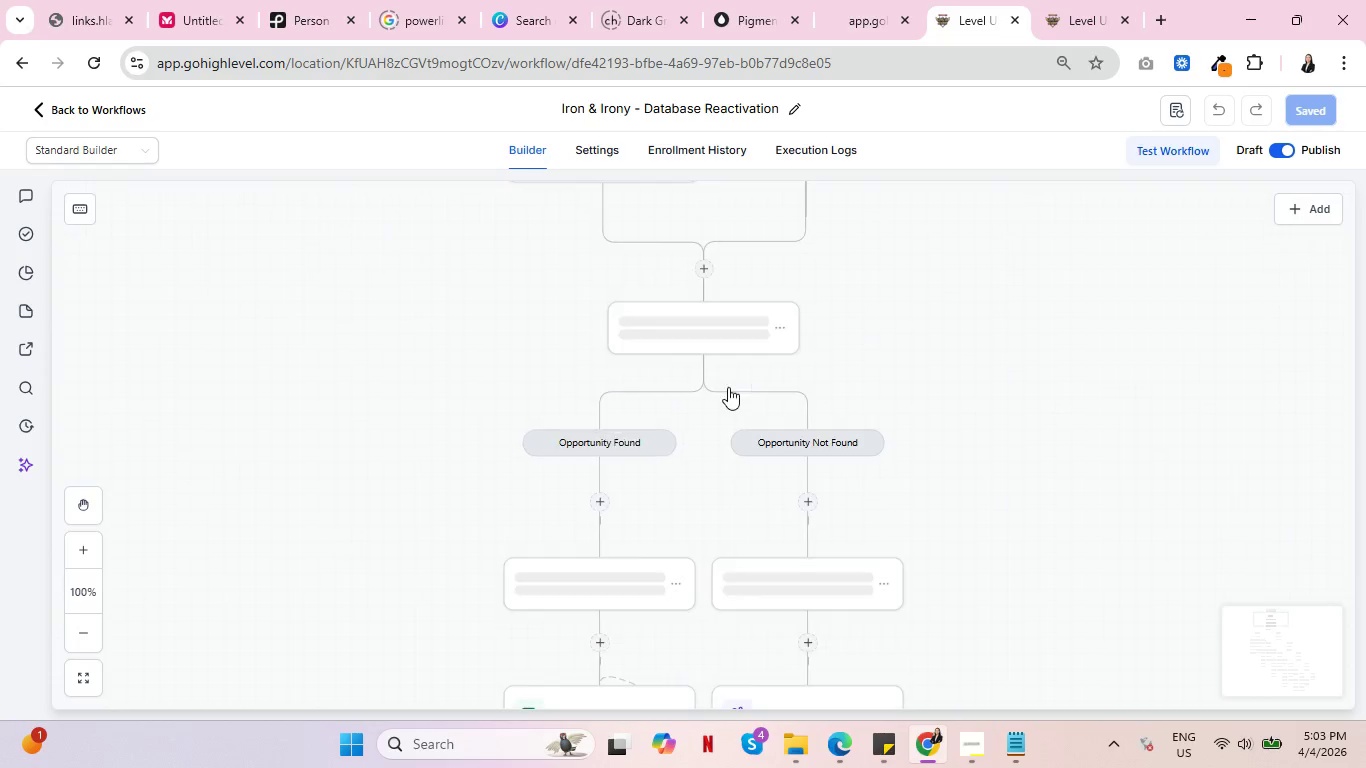 
key(Control+ControlLeft)
 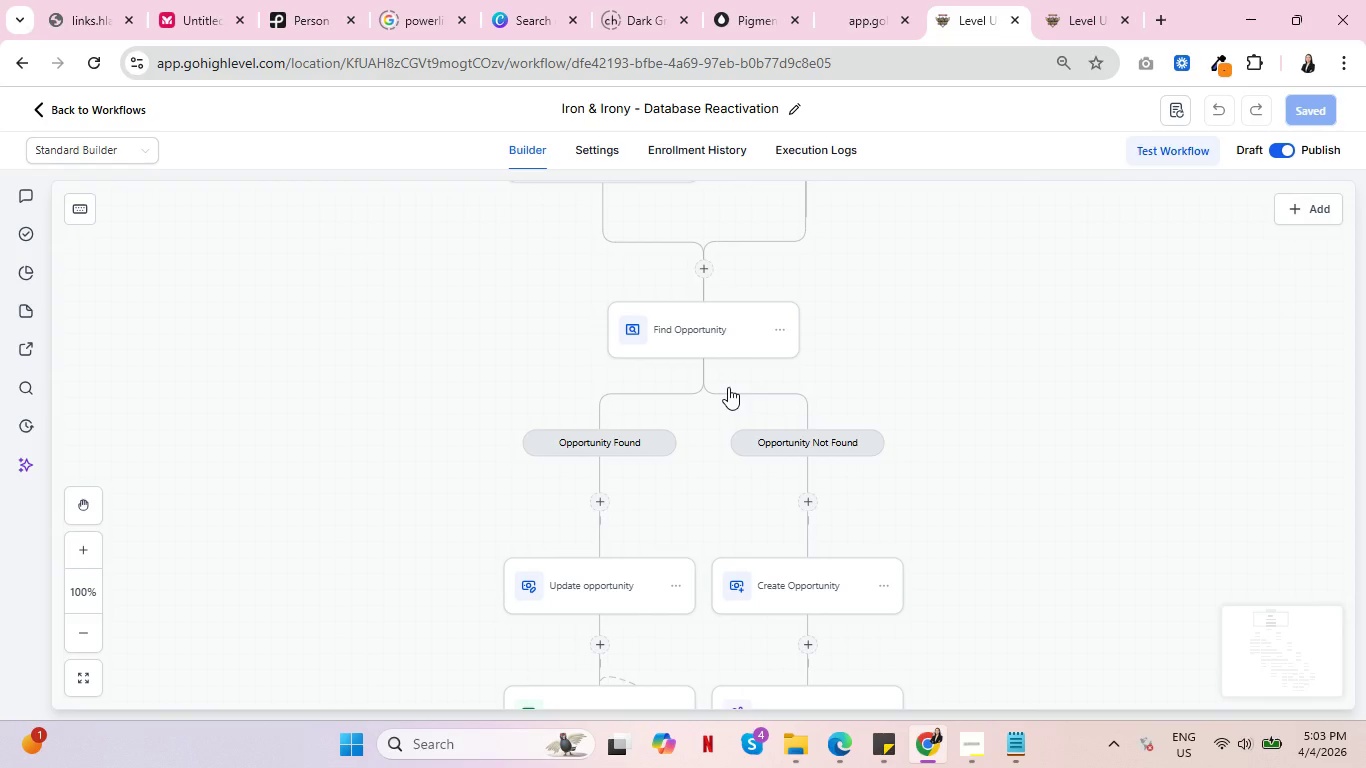 
key(Control+ControlLeft)
 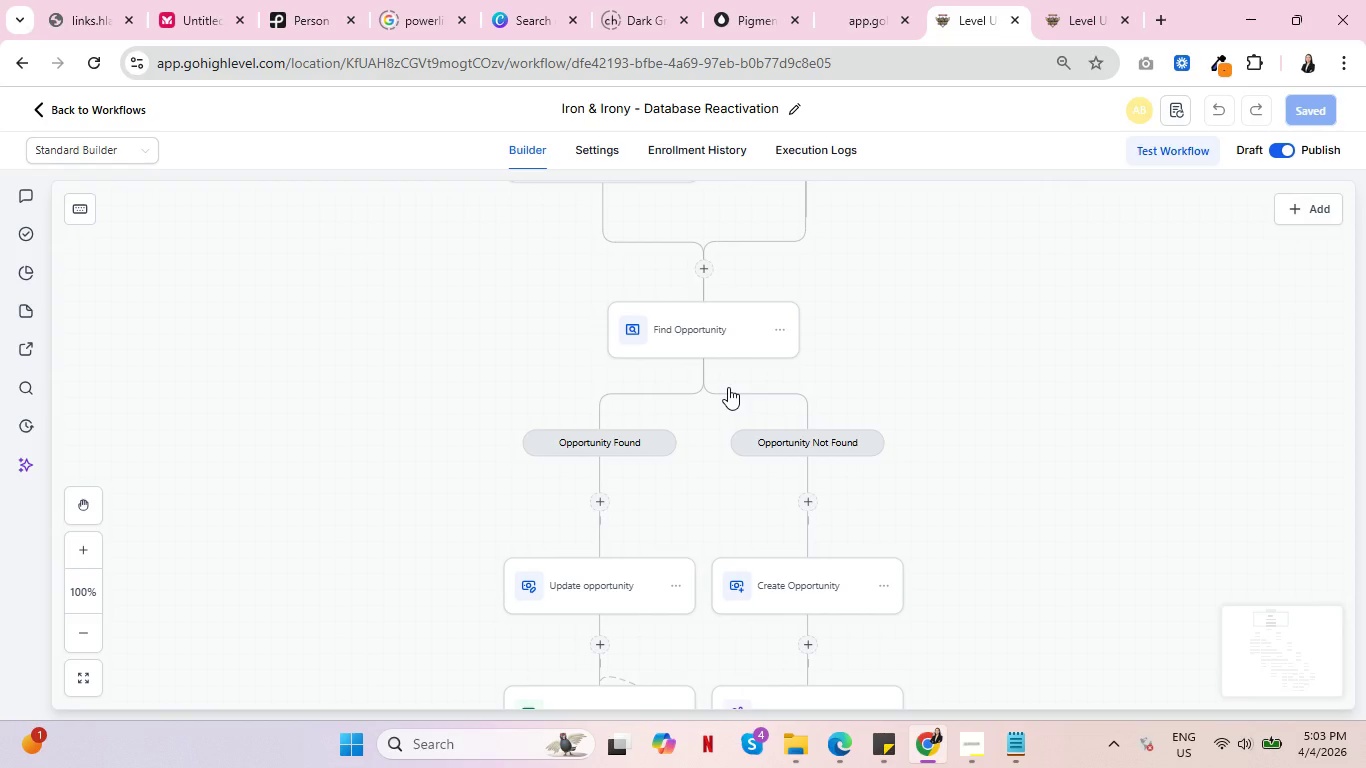 
key(Control+ControlLeft)
 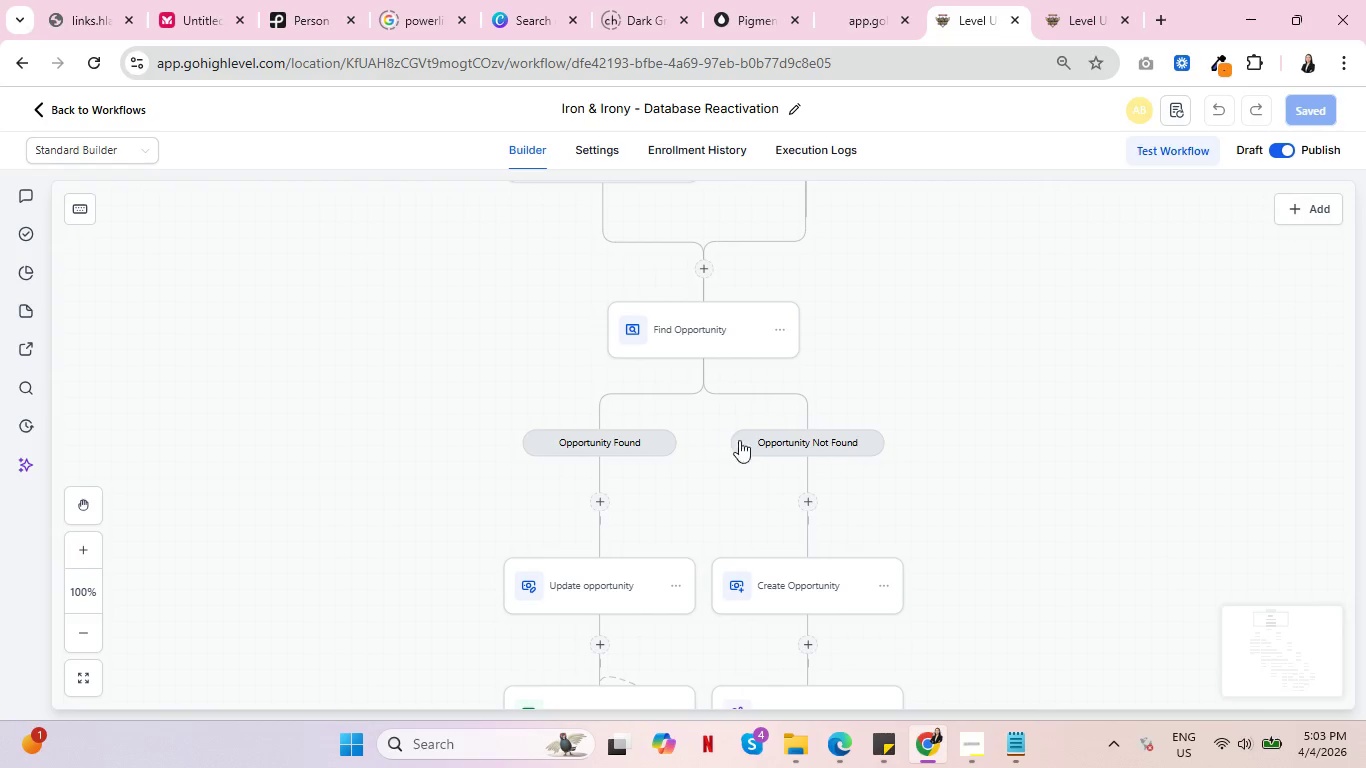 
scroll: coordinate [954, 398], scroll_direction: down, amount: 23.0
 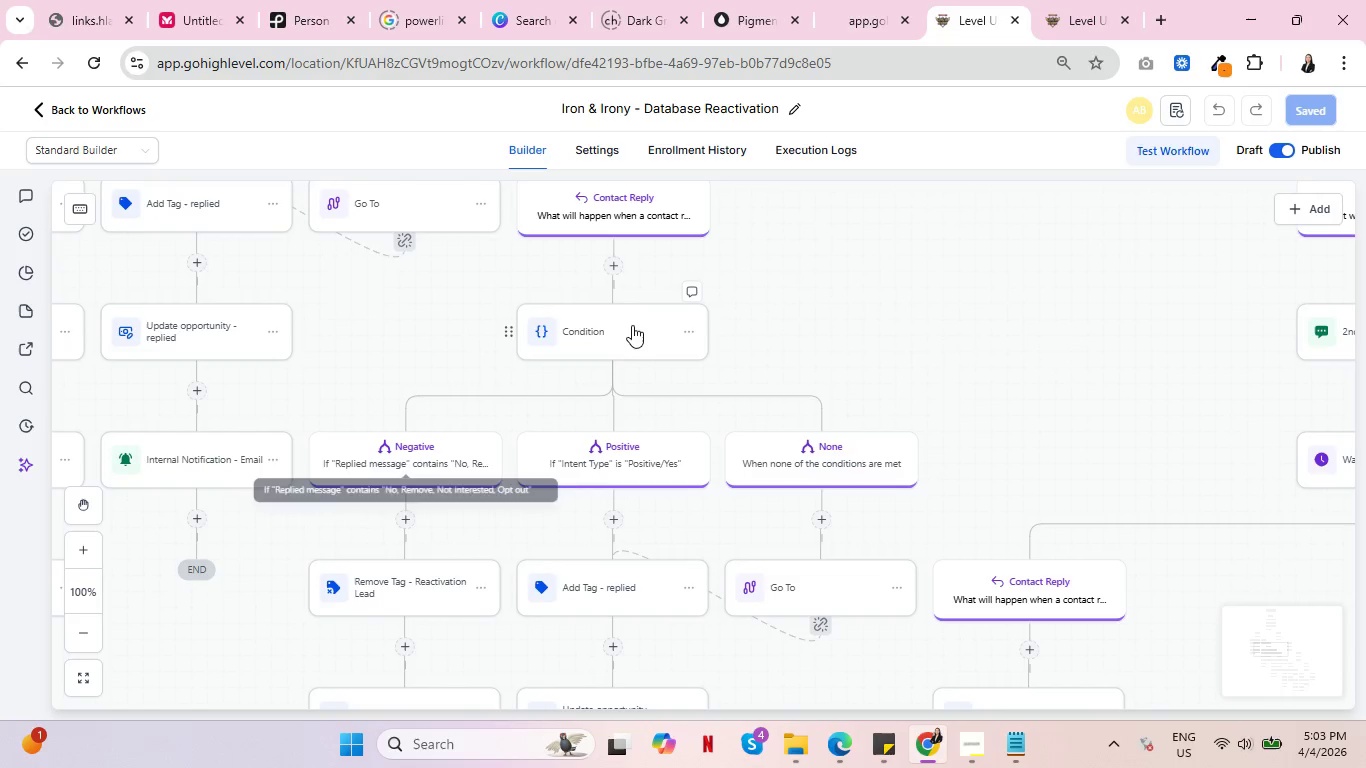 
left_click([632, 323])
 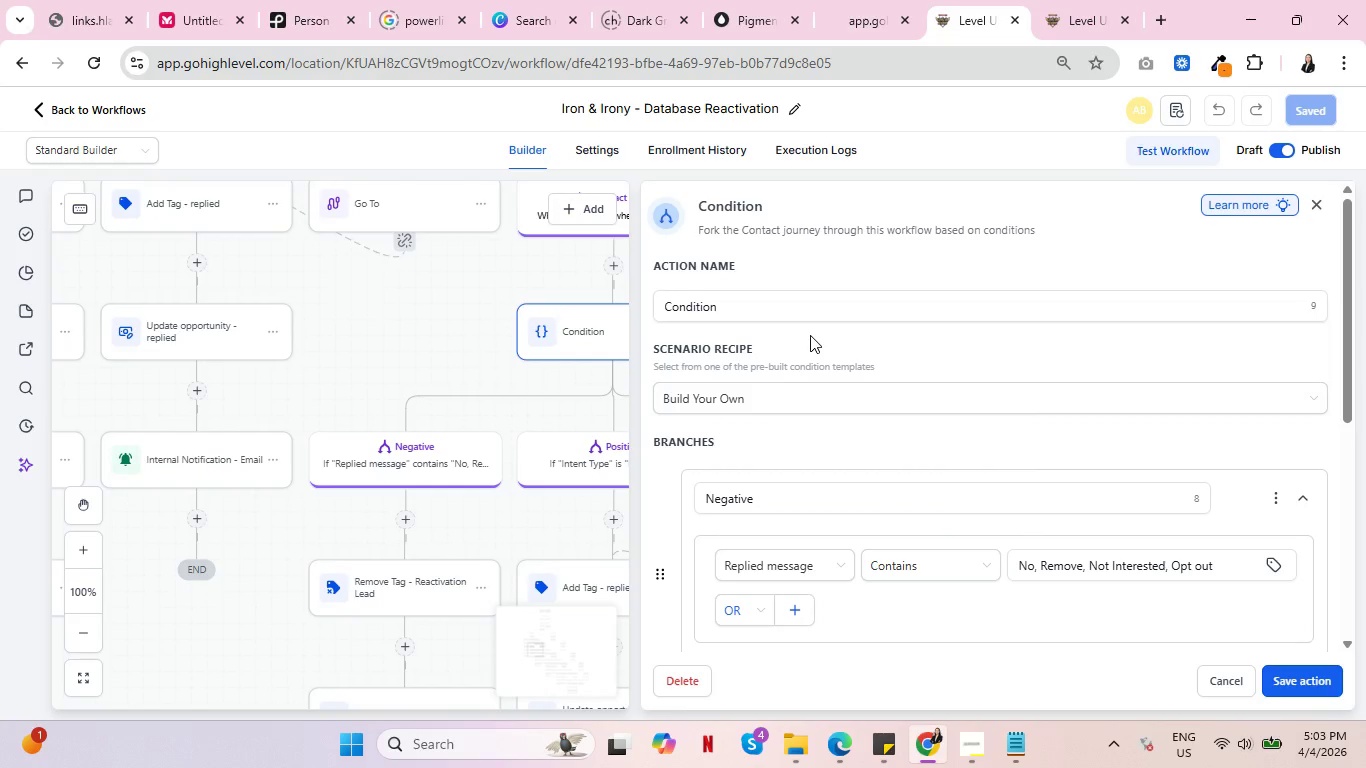 
key(Control+ControlLeft)
 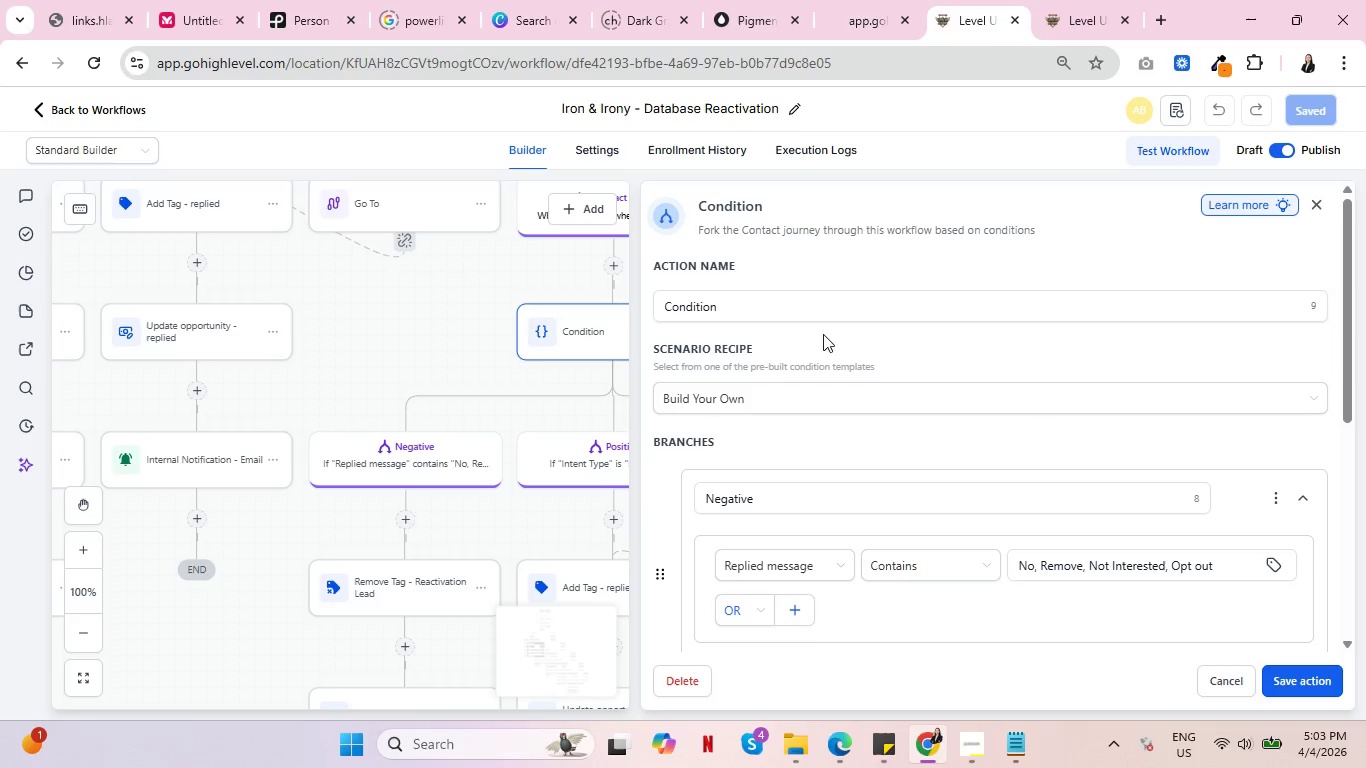 
key(Control+ControlLeft)
 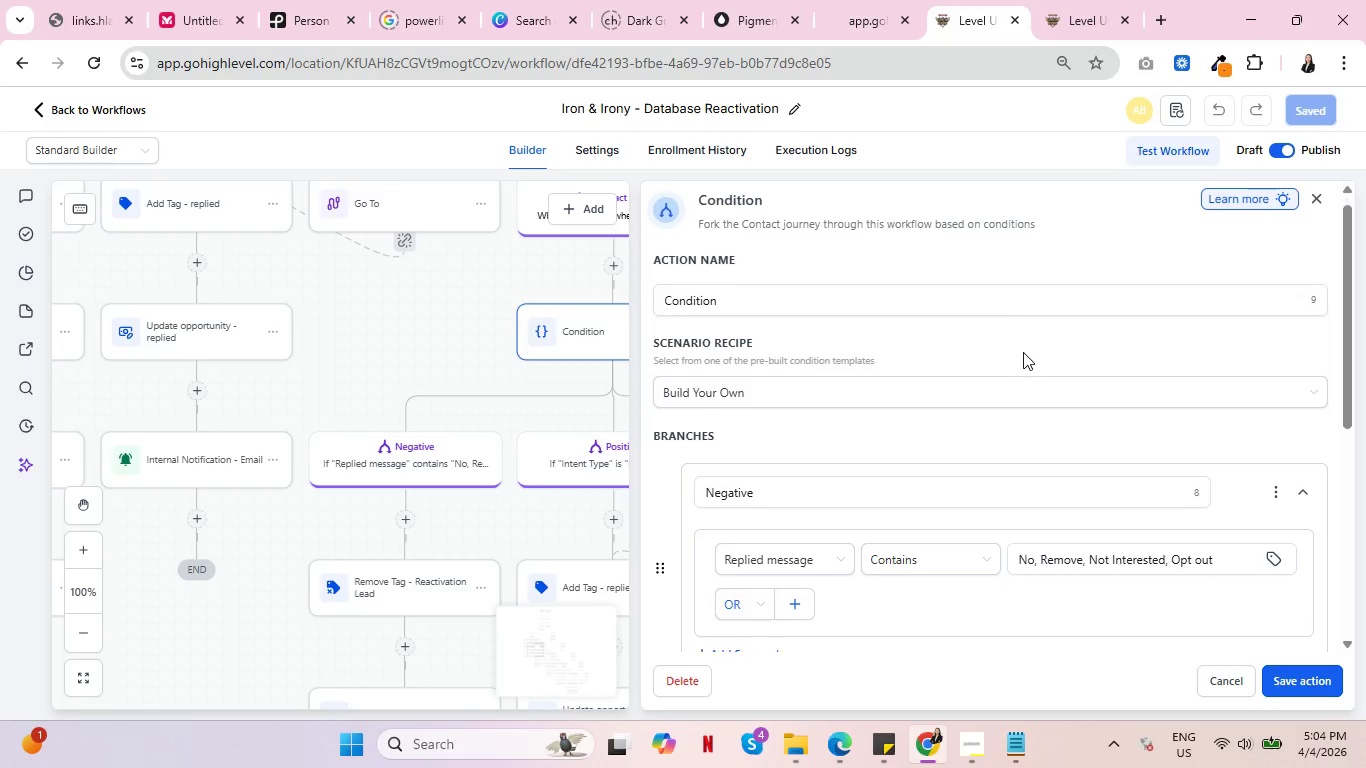 
scroll: coordinate [1044, 353], scroll_direction: down, amount: 3.0
 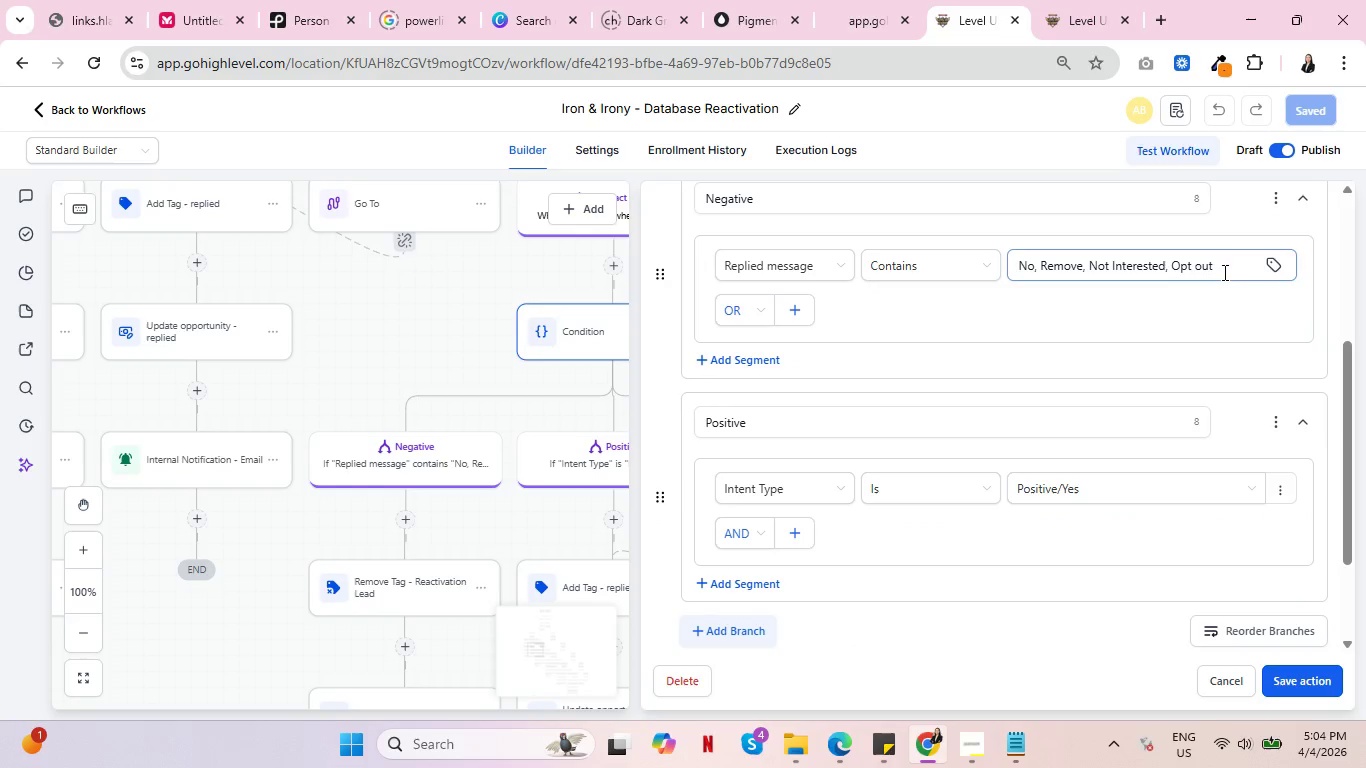 
left_click_drag(start_coordinate=[1223, 272], to_coordinate=[1034, 264])
 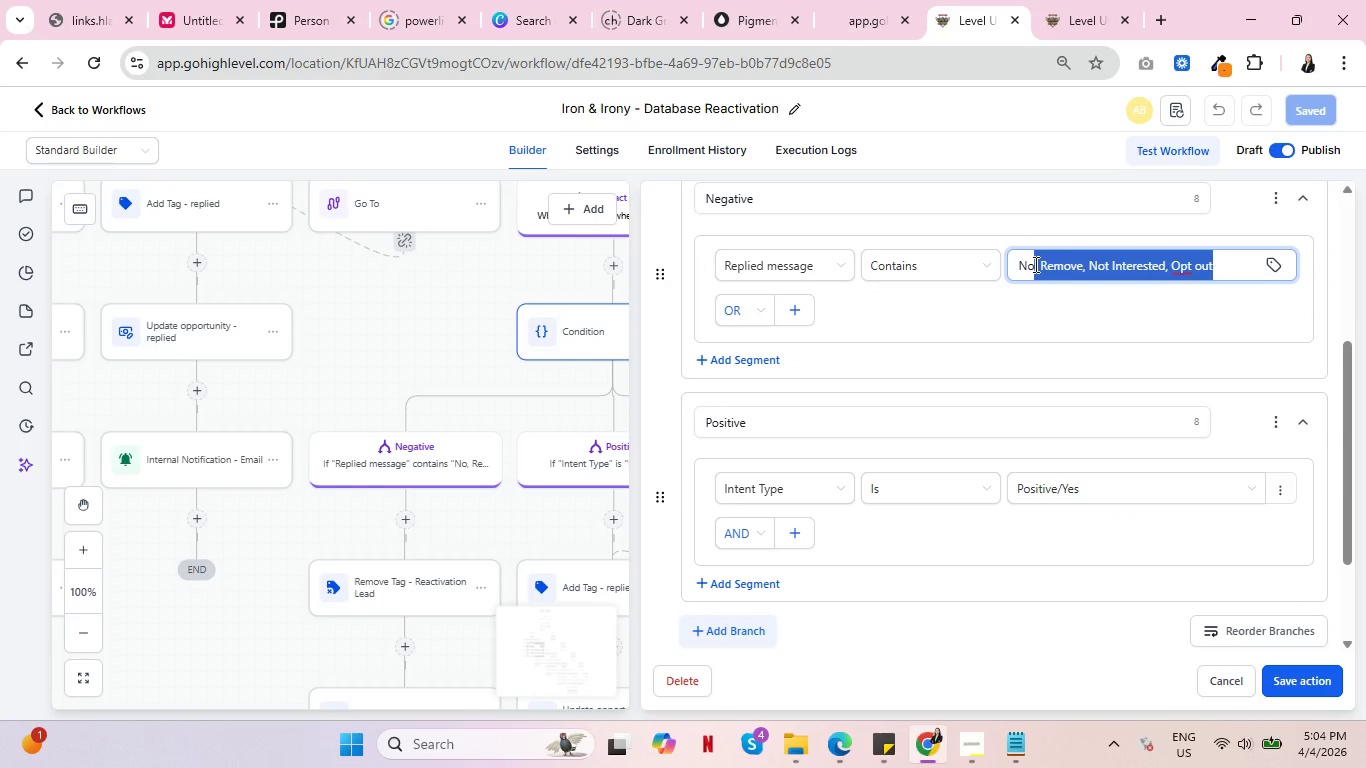 
key(Control+X)
 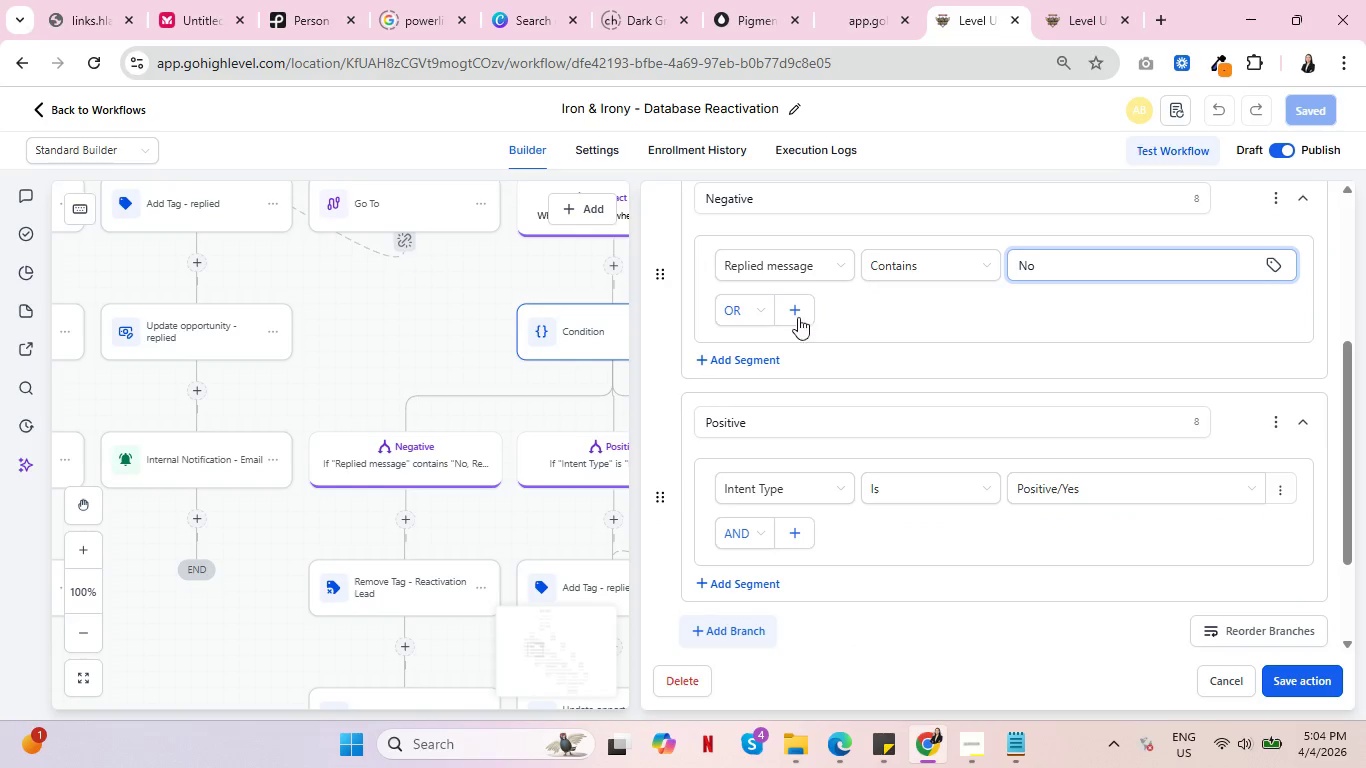 
left_click([801, 314])
 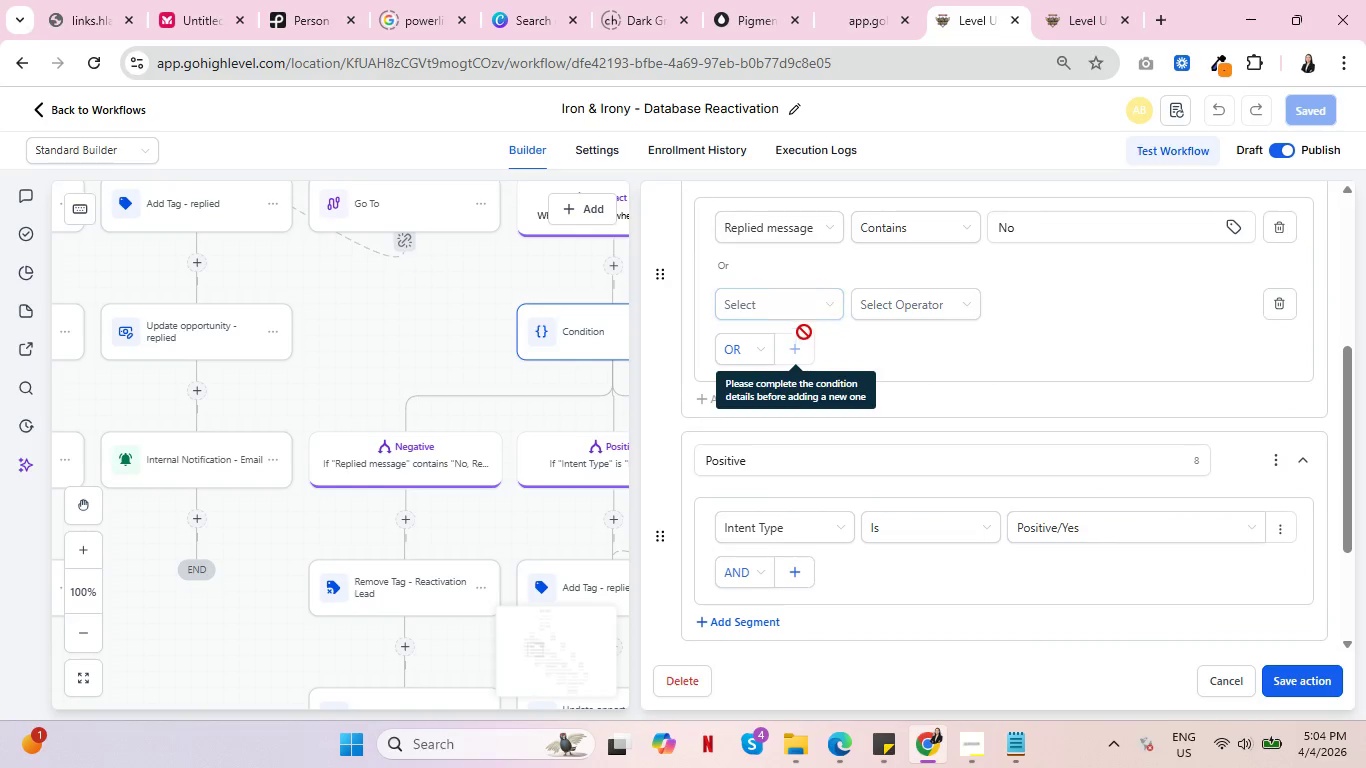 
left_click([809, 309])
 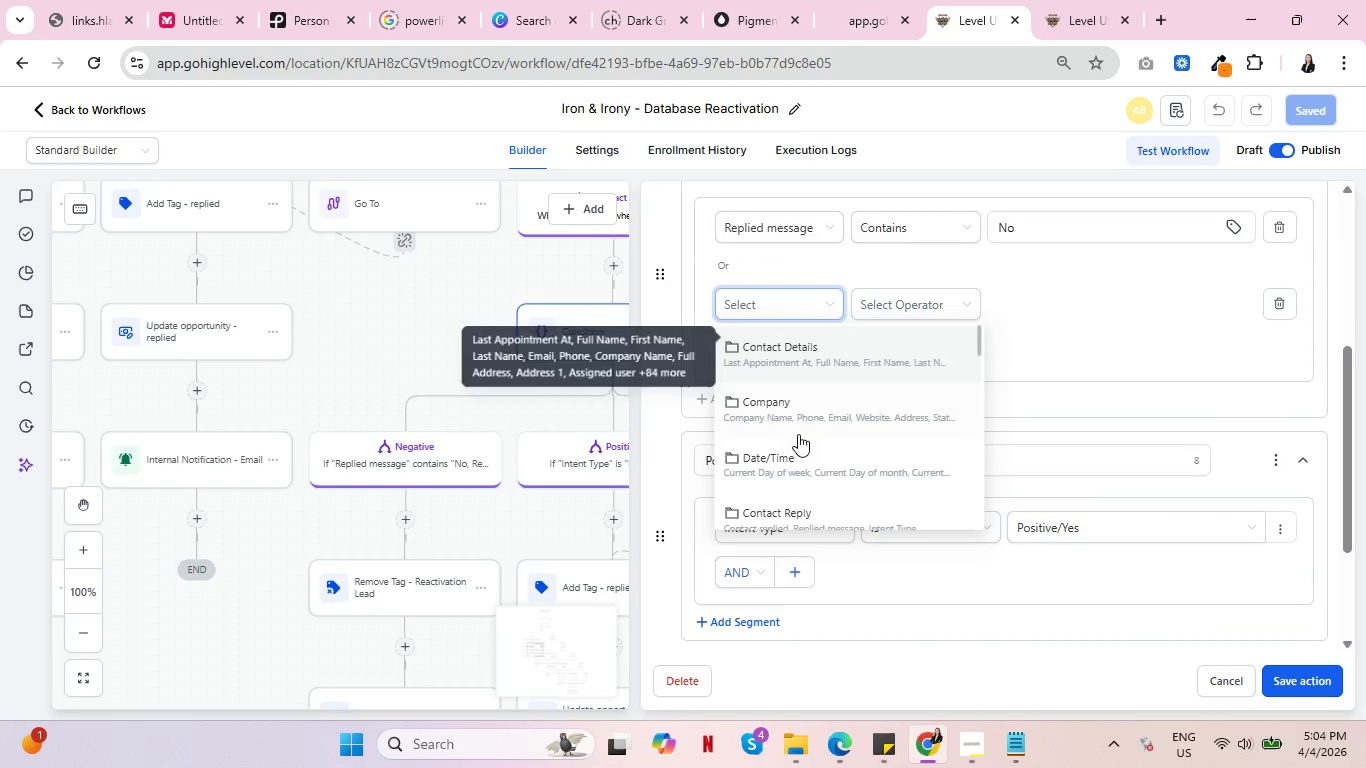 
scroll: coordinate [812, 445], scroll_direction: down, amount: 1.0
 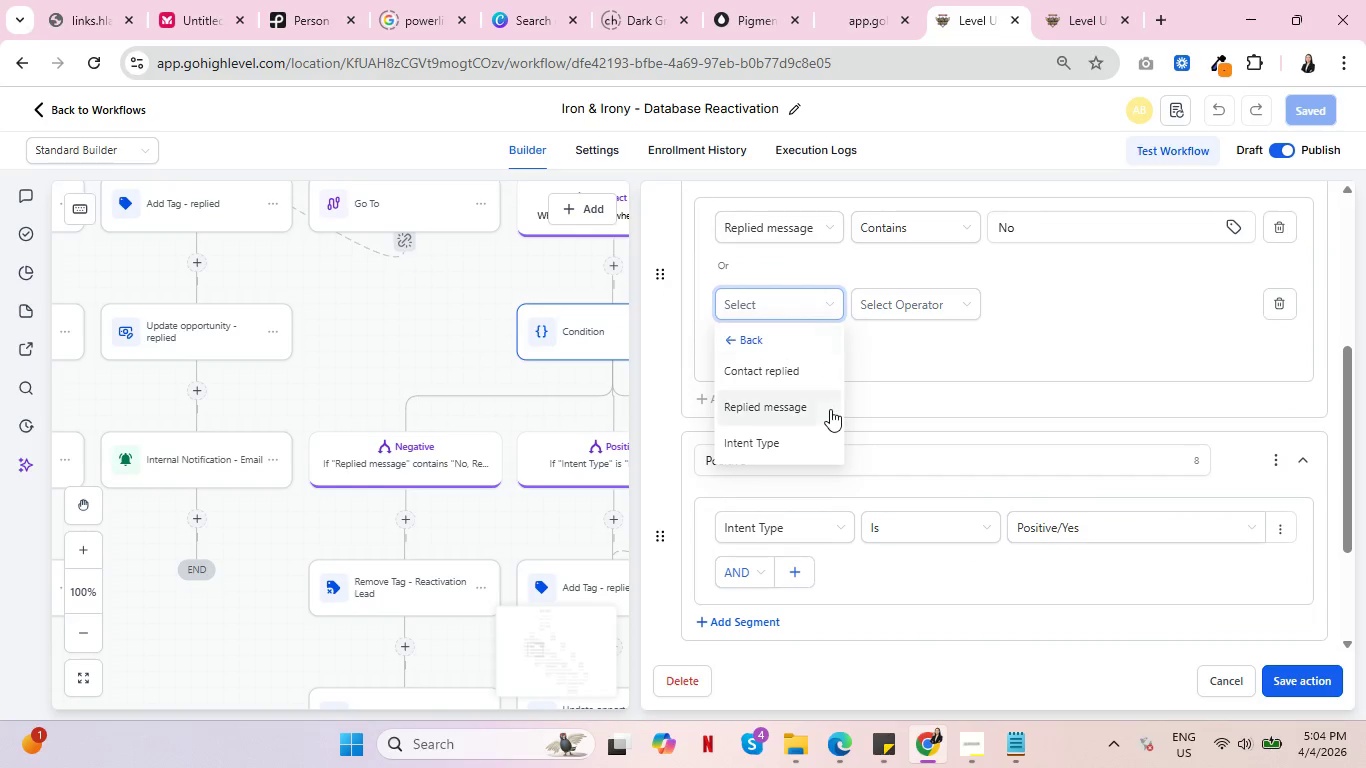 
left_click([782, 406])
 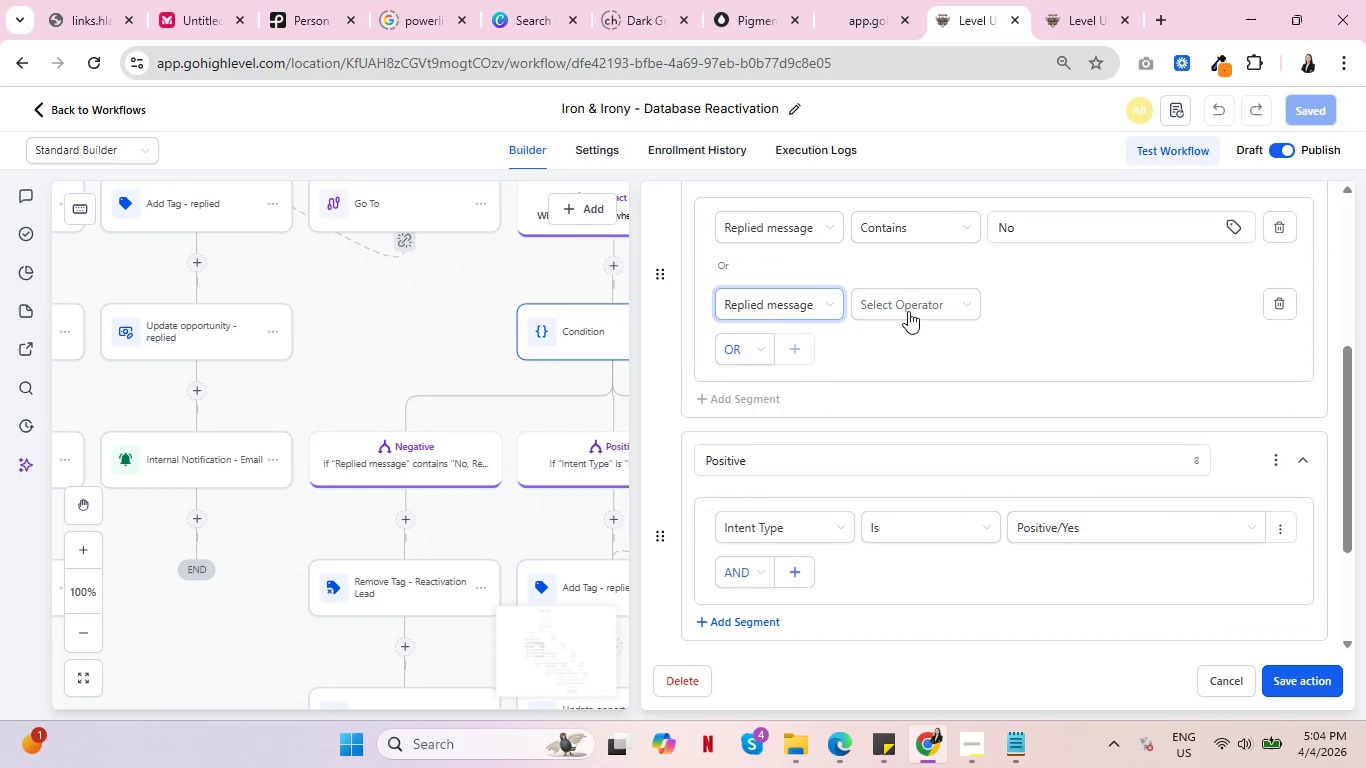 
left_click([910, 310])
 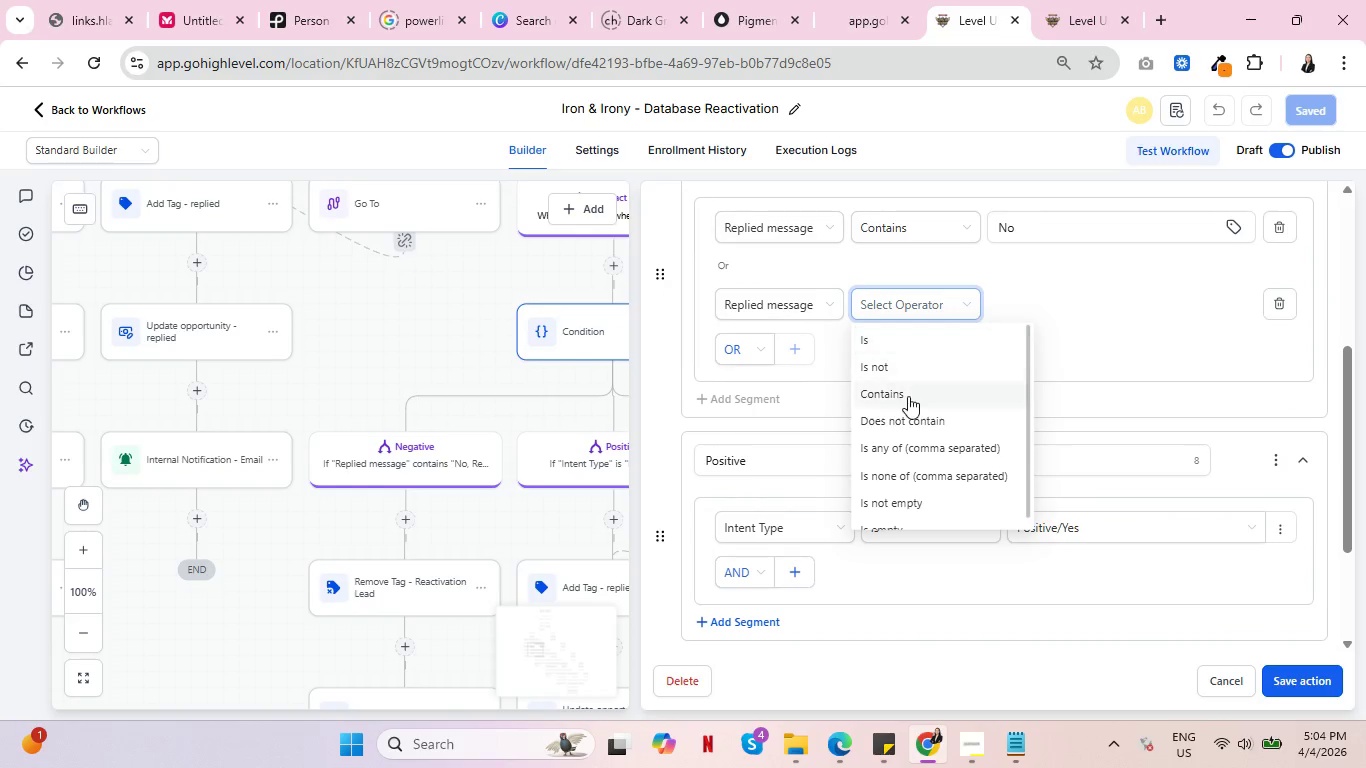 
left_click([909, 396])
 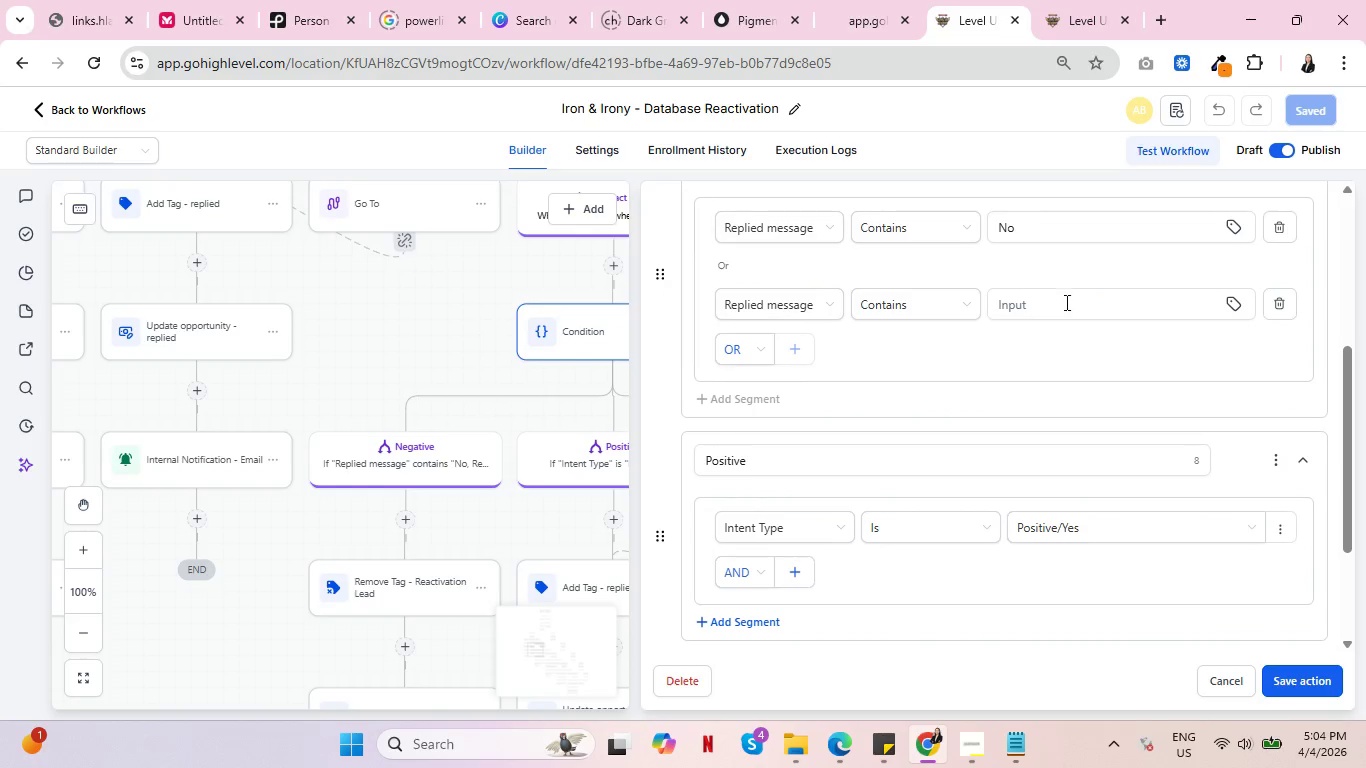 
left_click([1068, 305])
 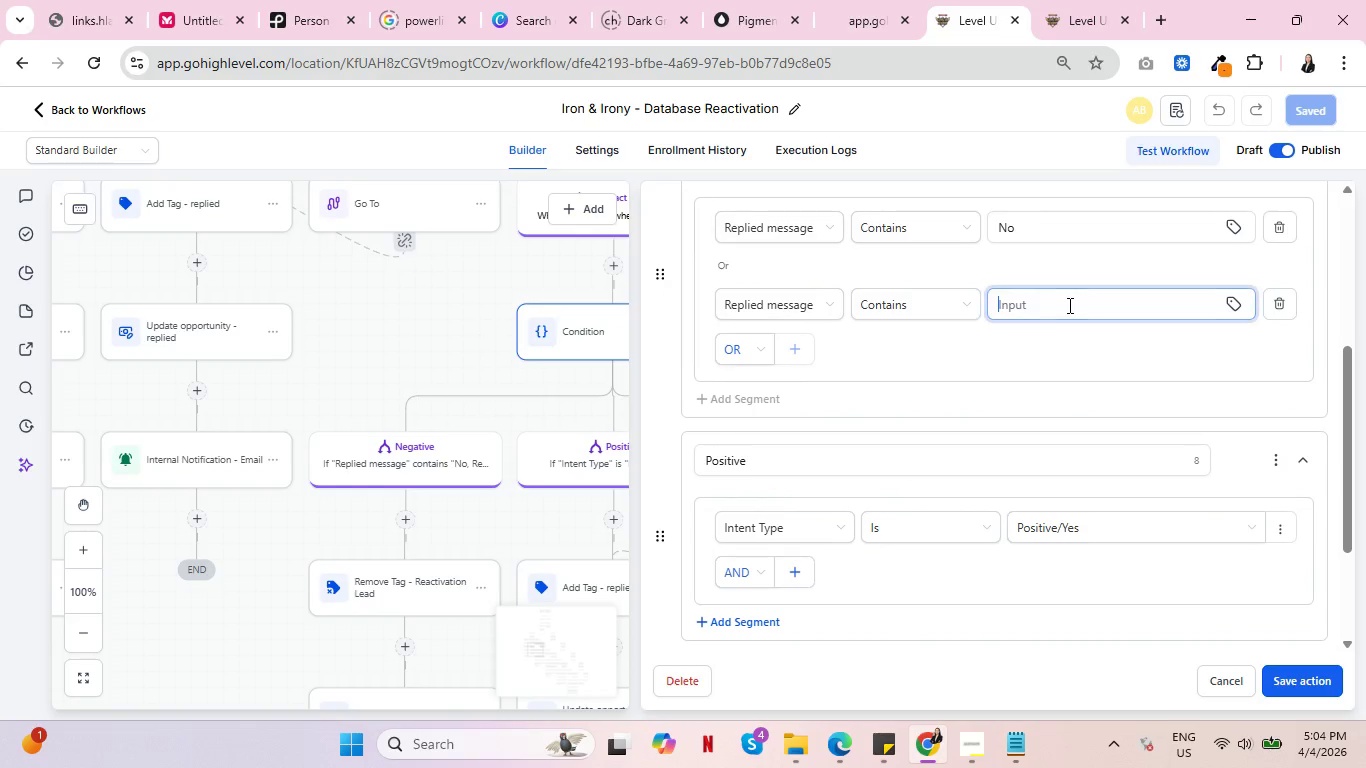 
key(Control+V)
 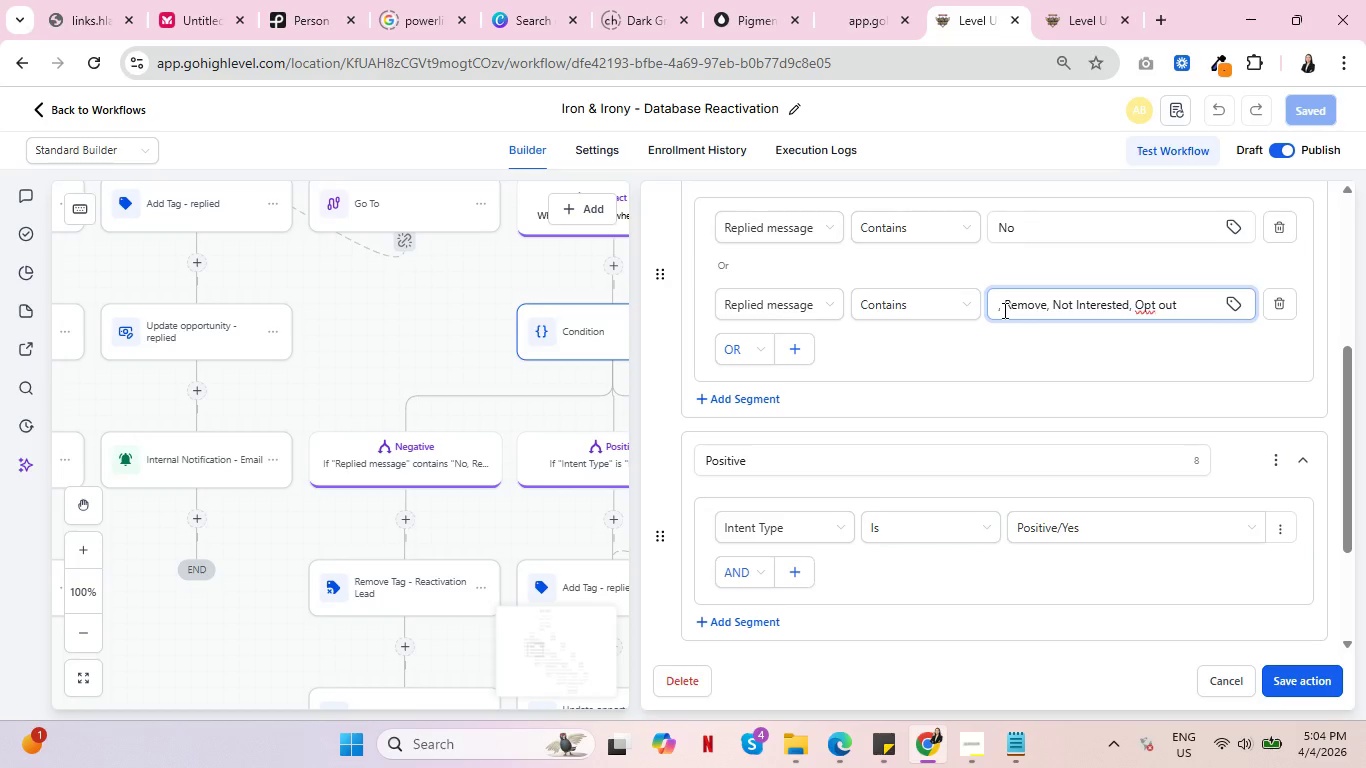 
left_click_drag(start_coordinate=[1003, 310], to_coordinate=[972, 317])
 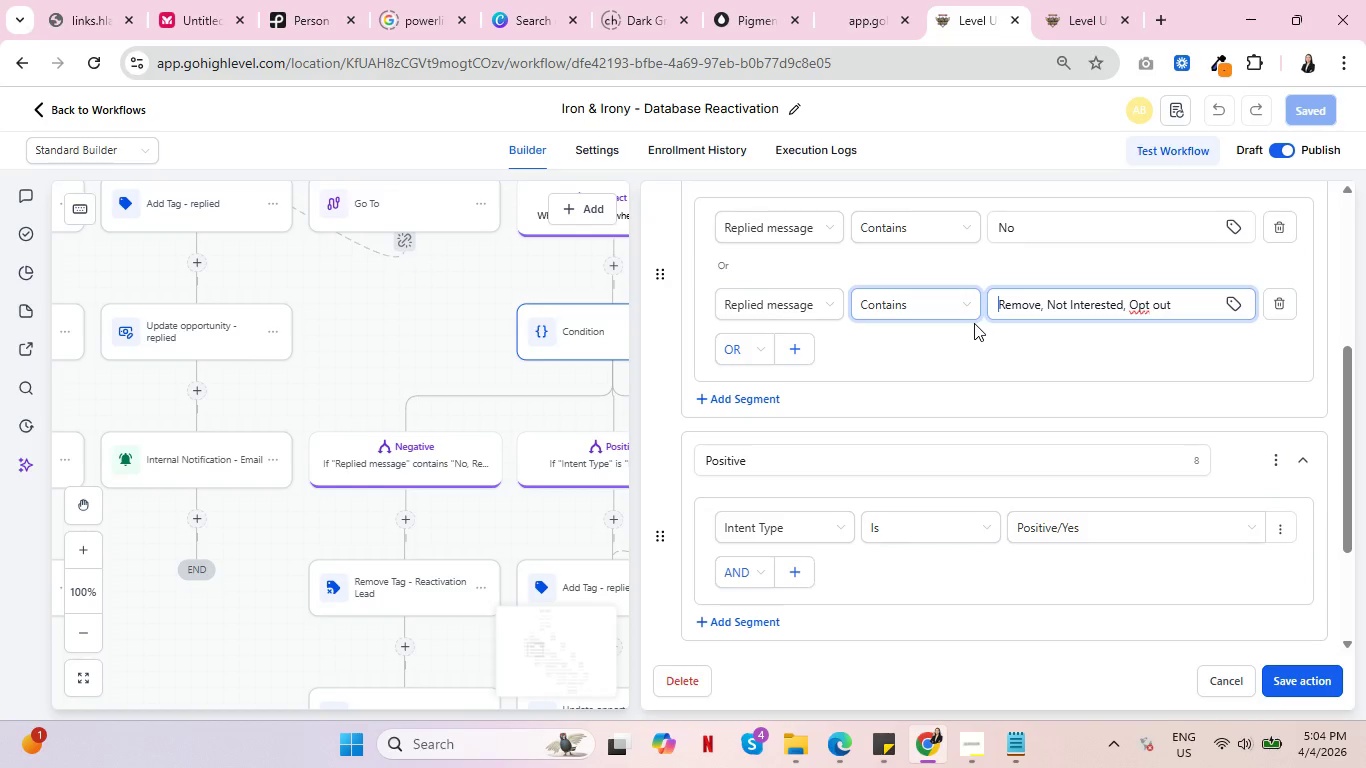 
key(Backspace)
 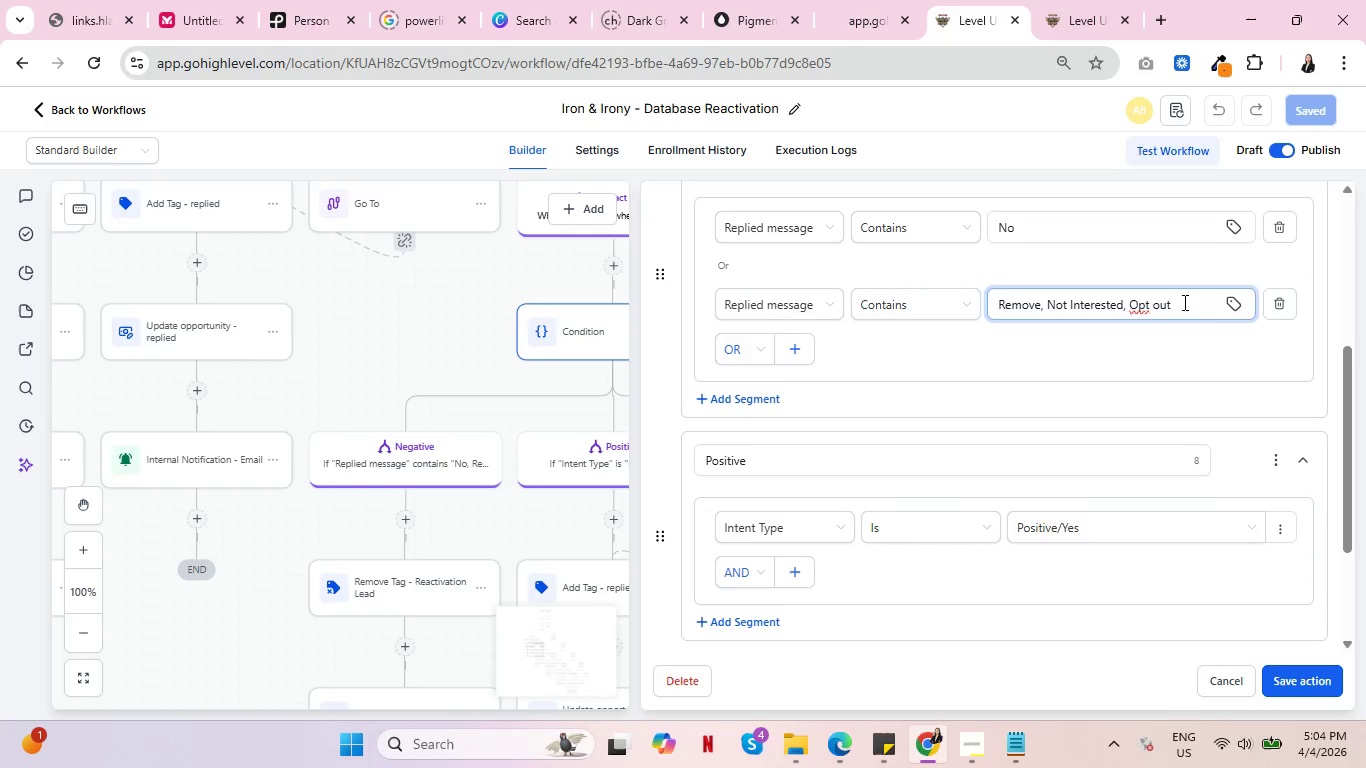 
left_click_drag(start_coordinate=[1183, 302], to_coordinate=[1041, 303])
 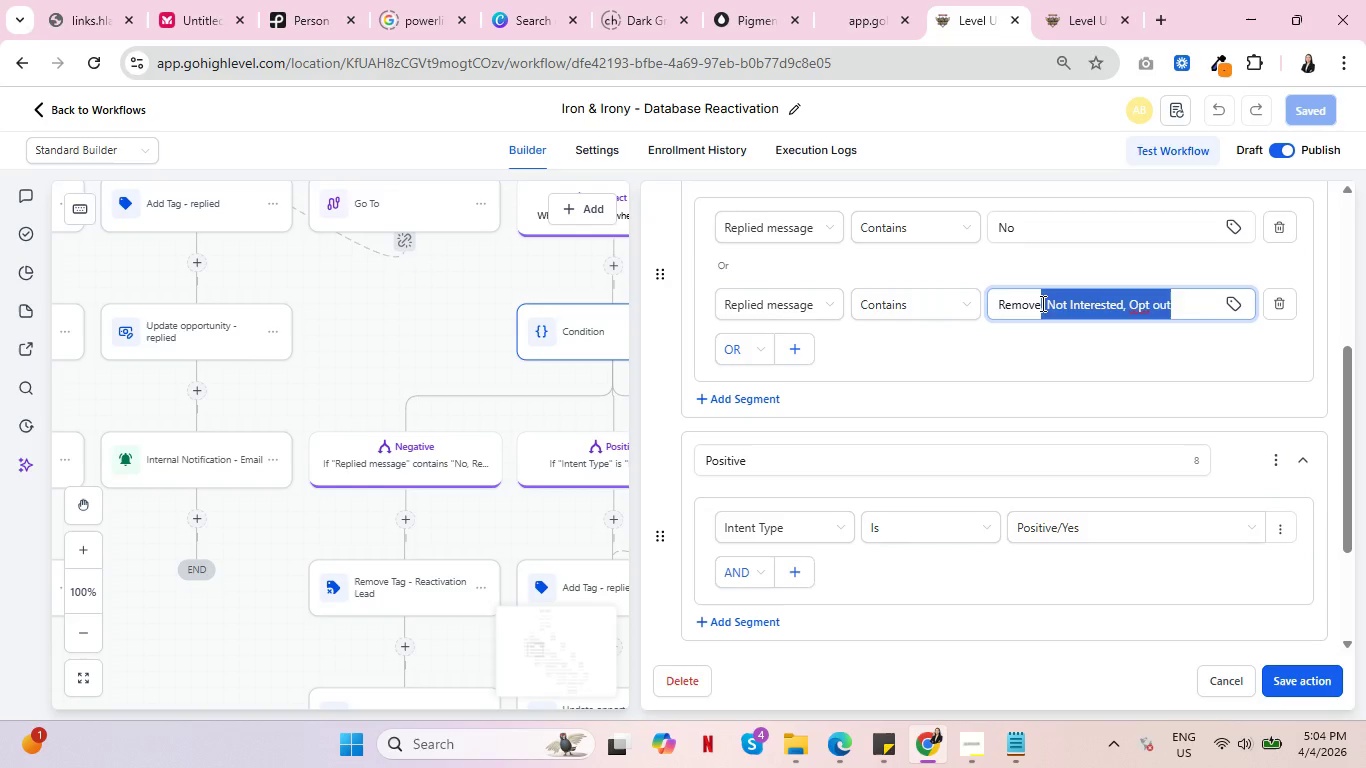 
key(Control+X)
 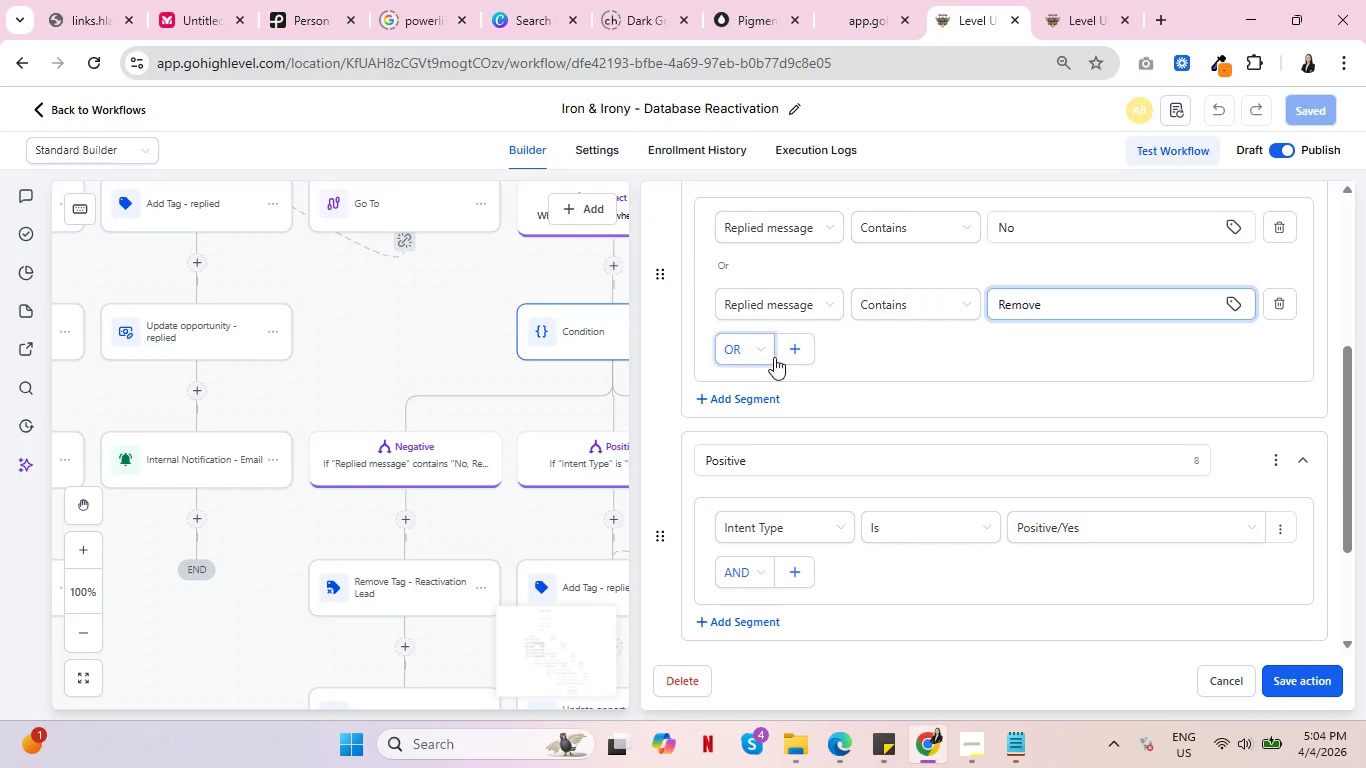 
left_click([793, 350])
 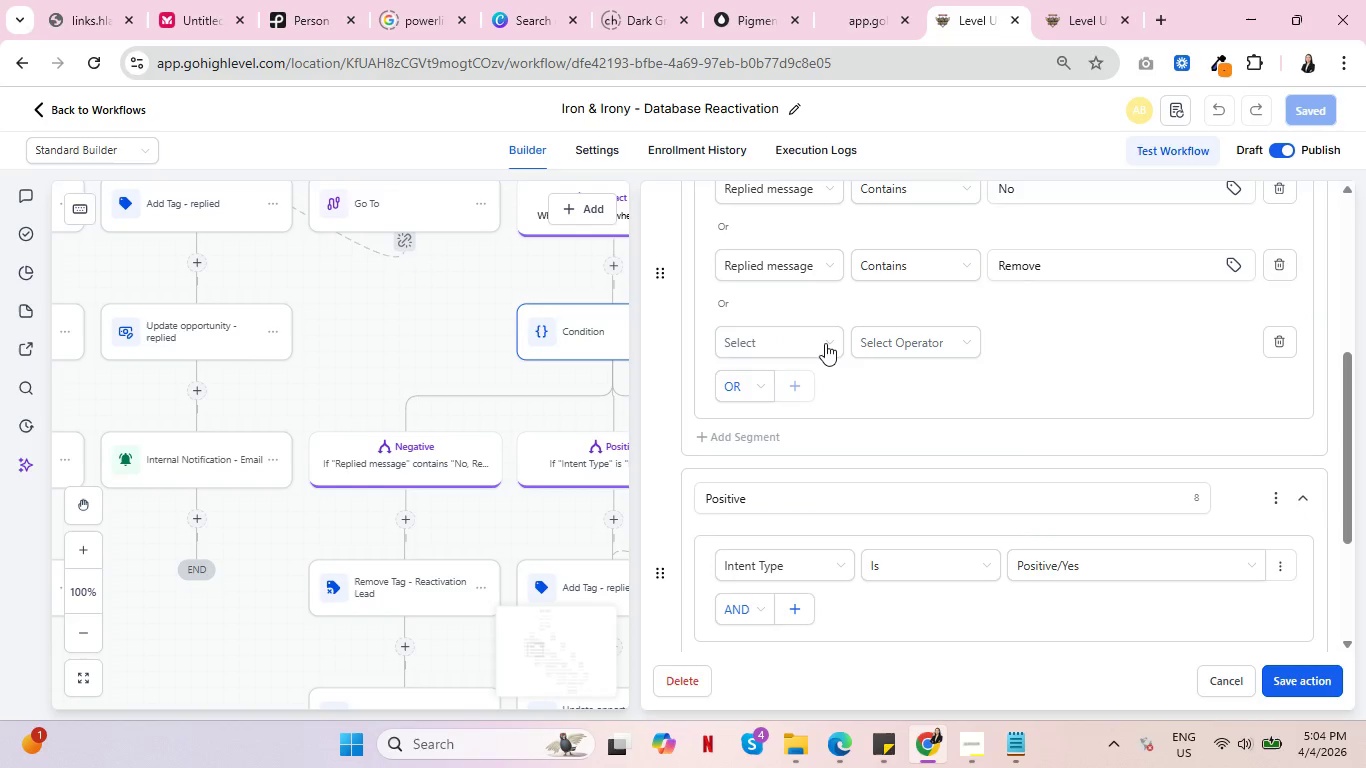 
left_click([825, 343])
 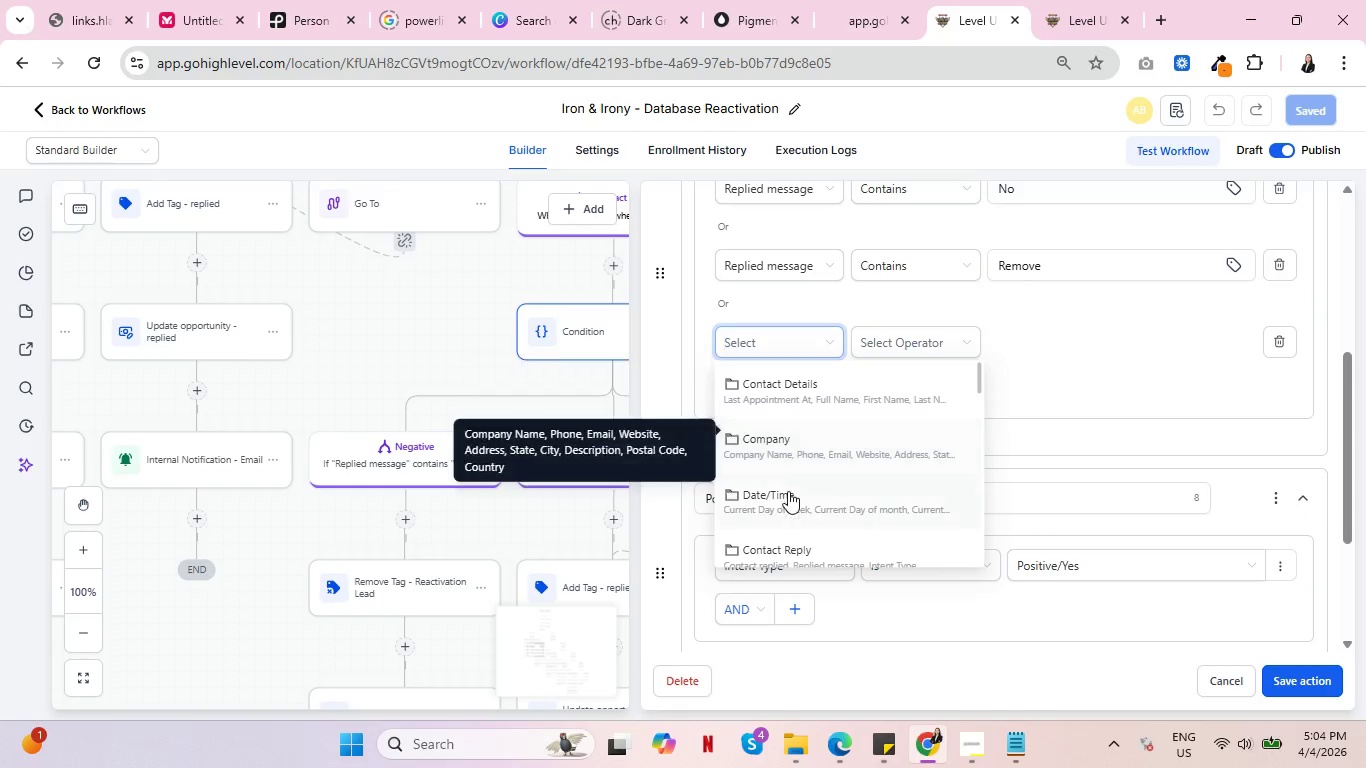 
scroll: coordinate [826, 475], scroll_direction: down, amount: 2.0
 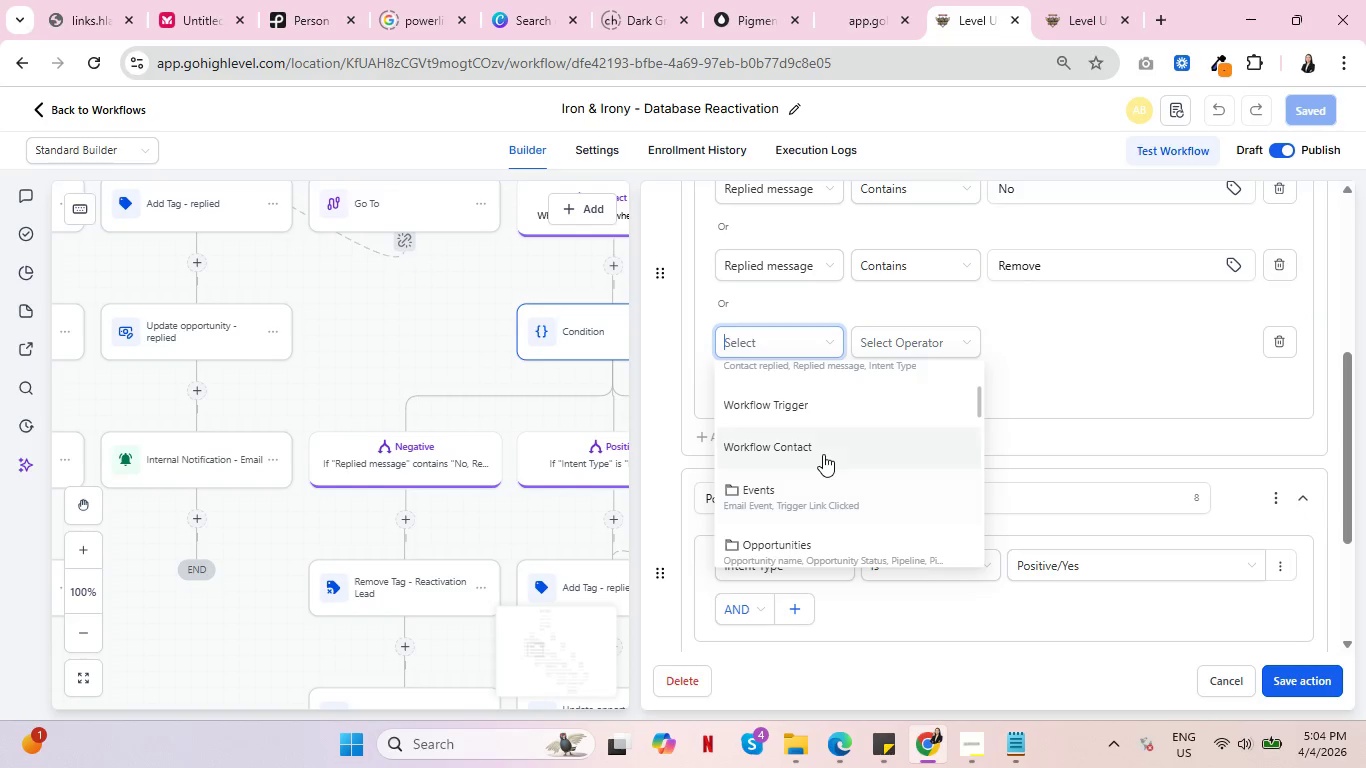 
scroll: coordinate [823, 454], scroll_direction: up, amount: 1.0
 